 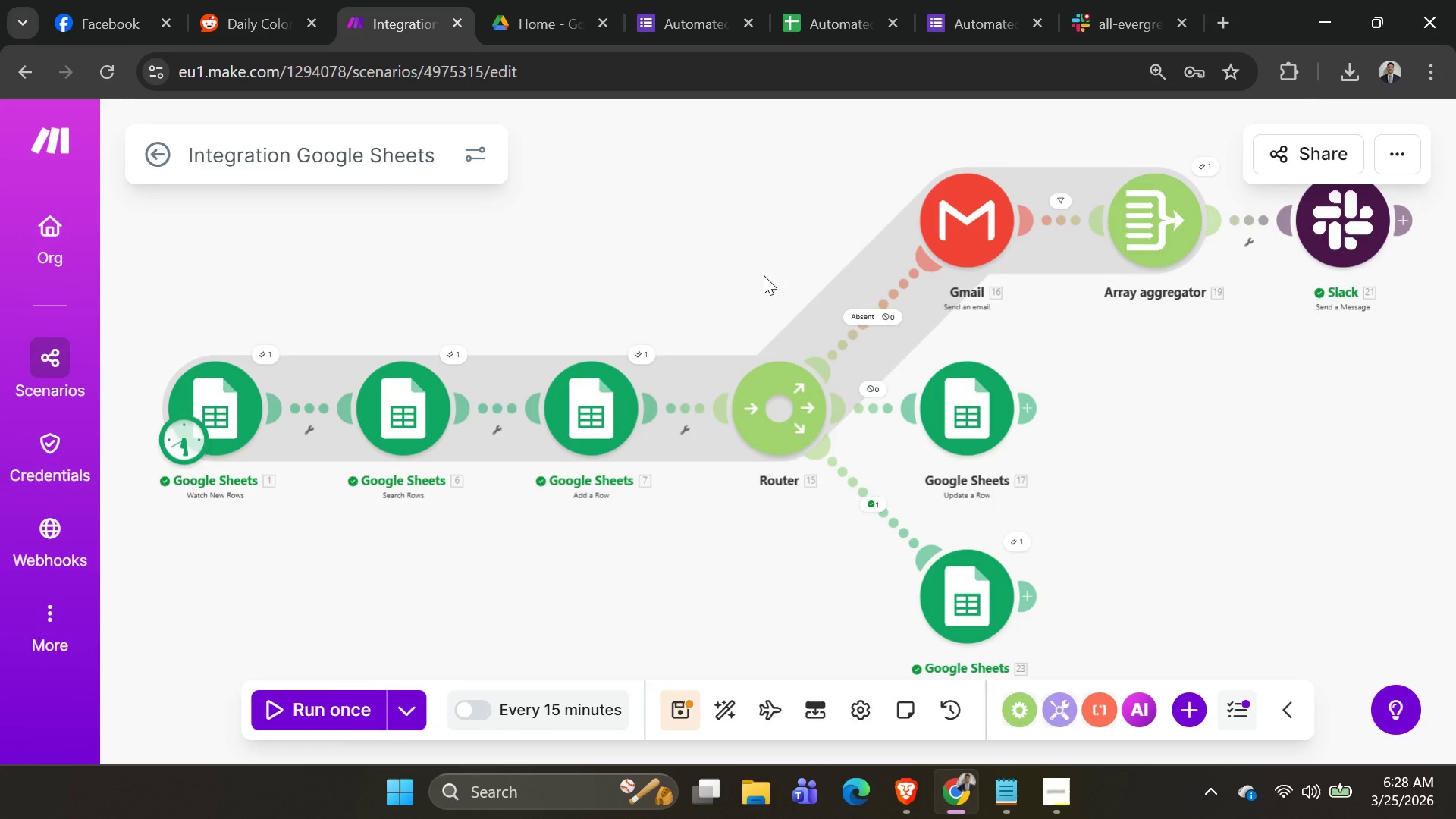 
mouse_move([1053, 410])
 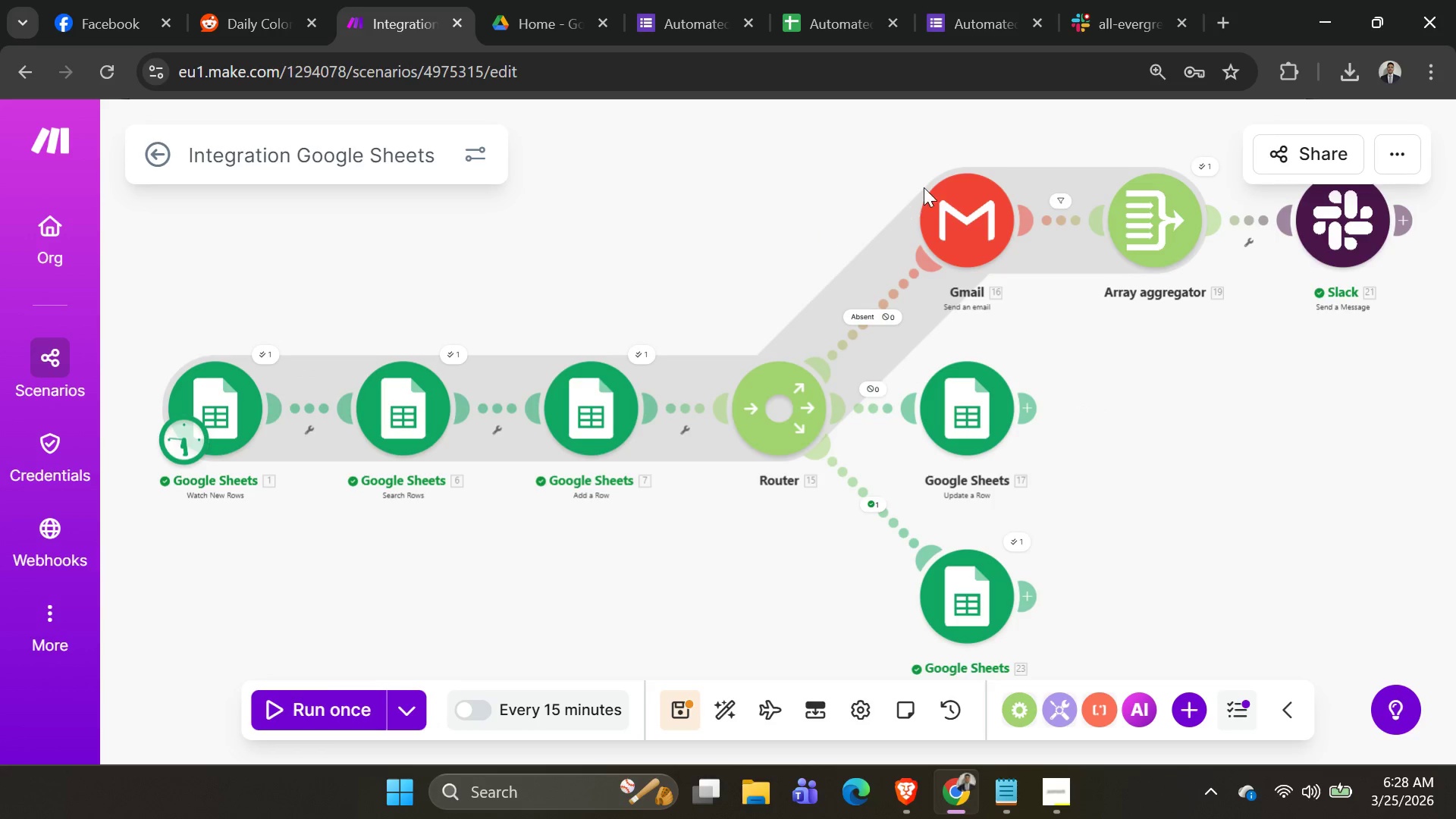 
left_click([847, 20])
 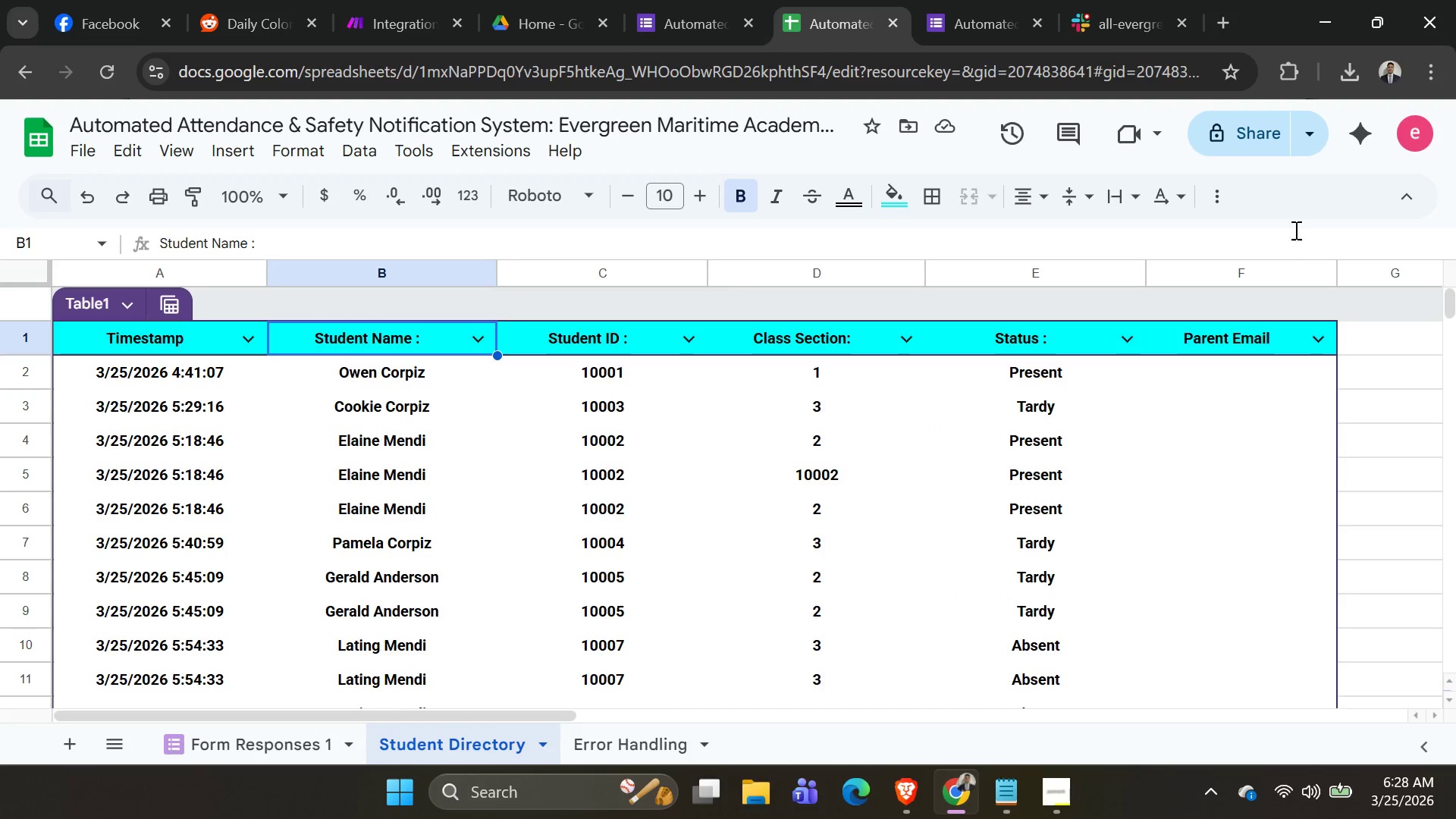 
left_click([1243, 133])
 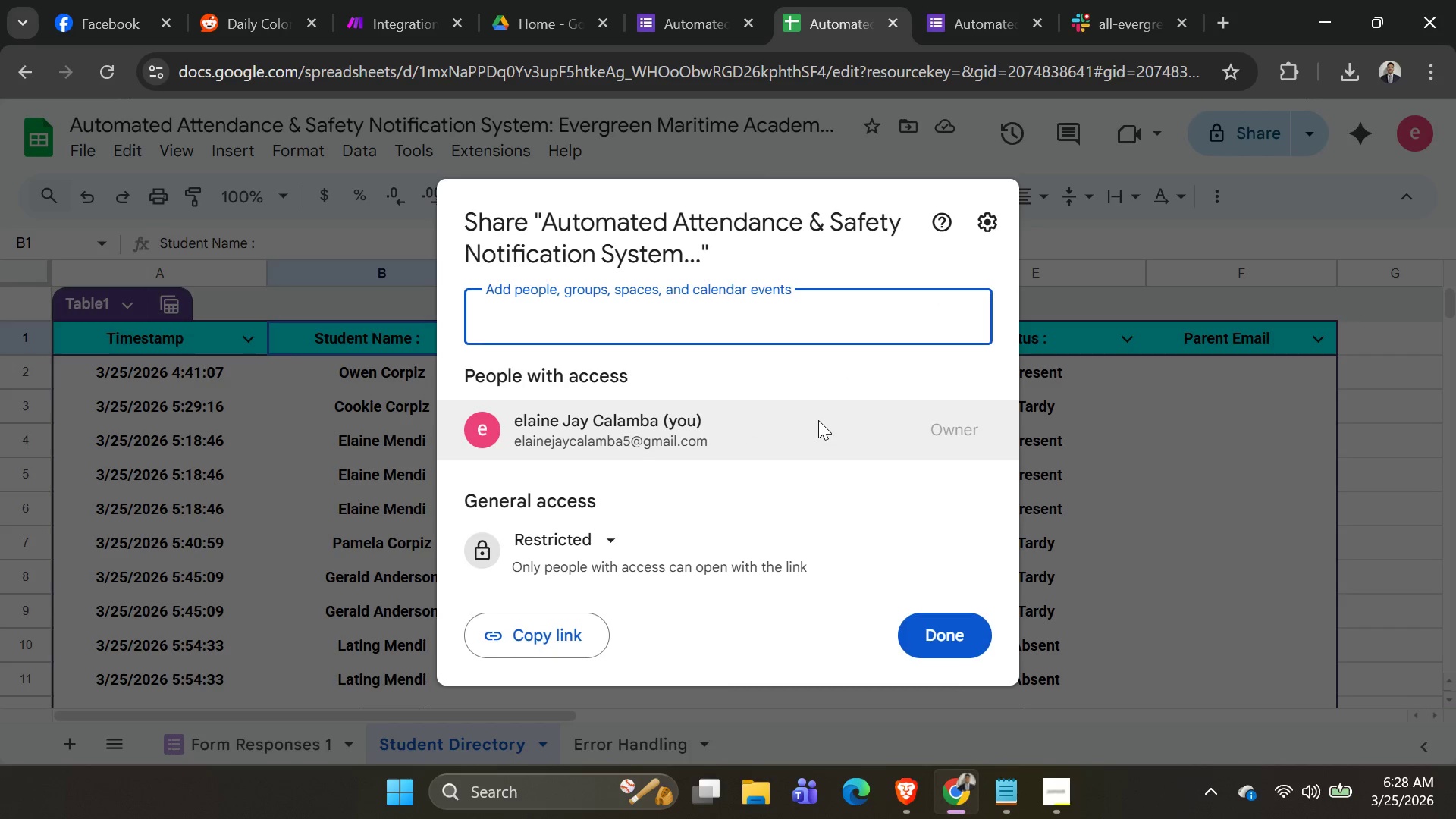 
left_click([580, 639])
 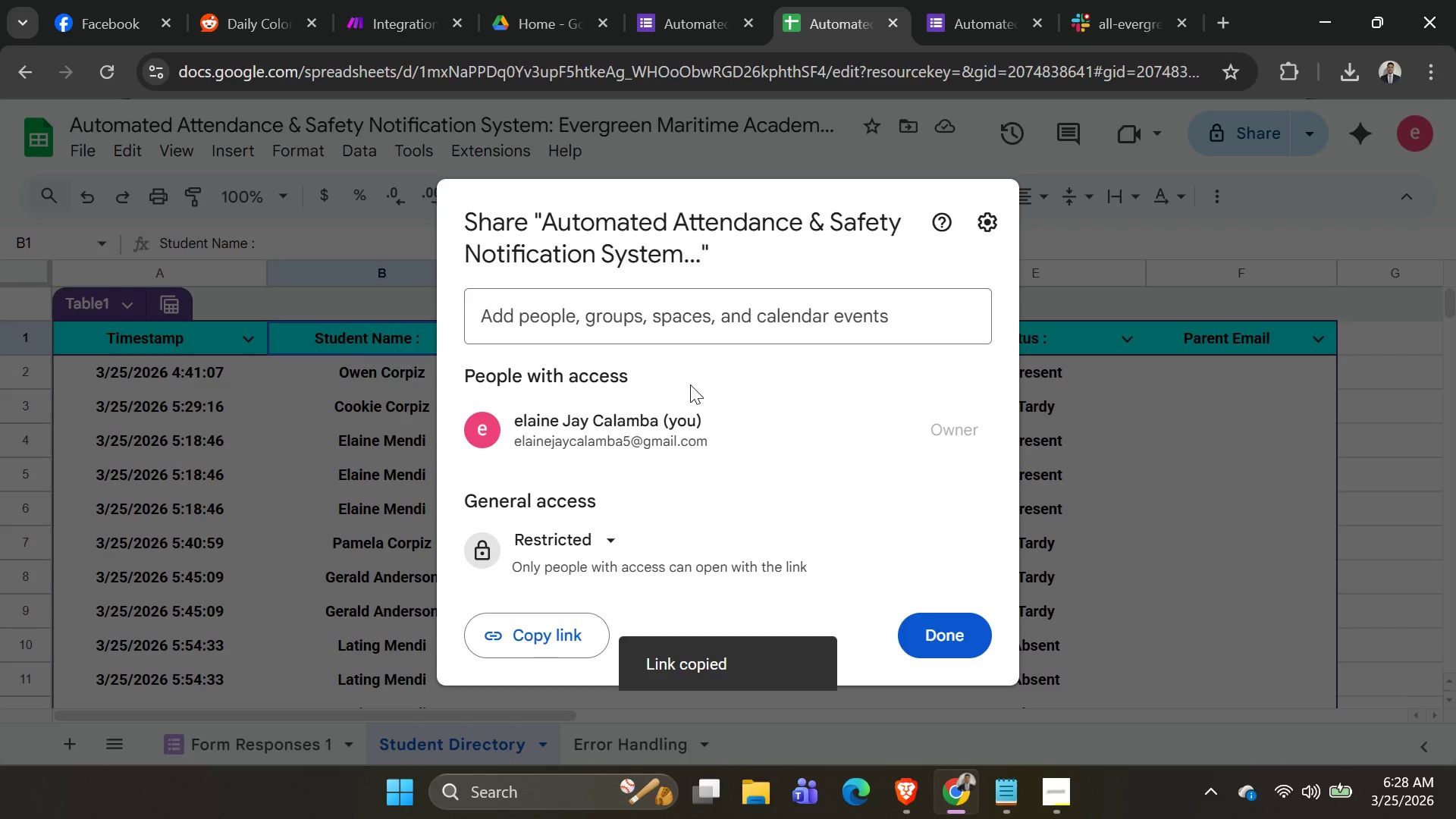 
left_click([665, 545])
 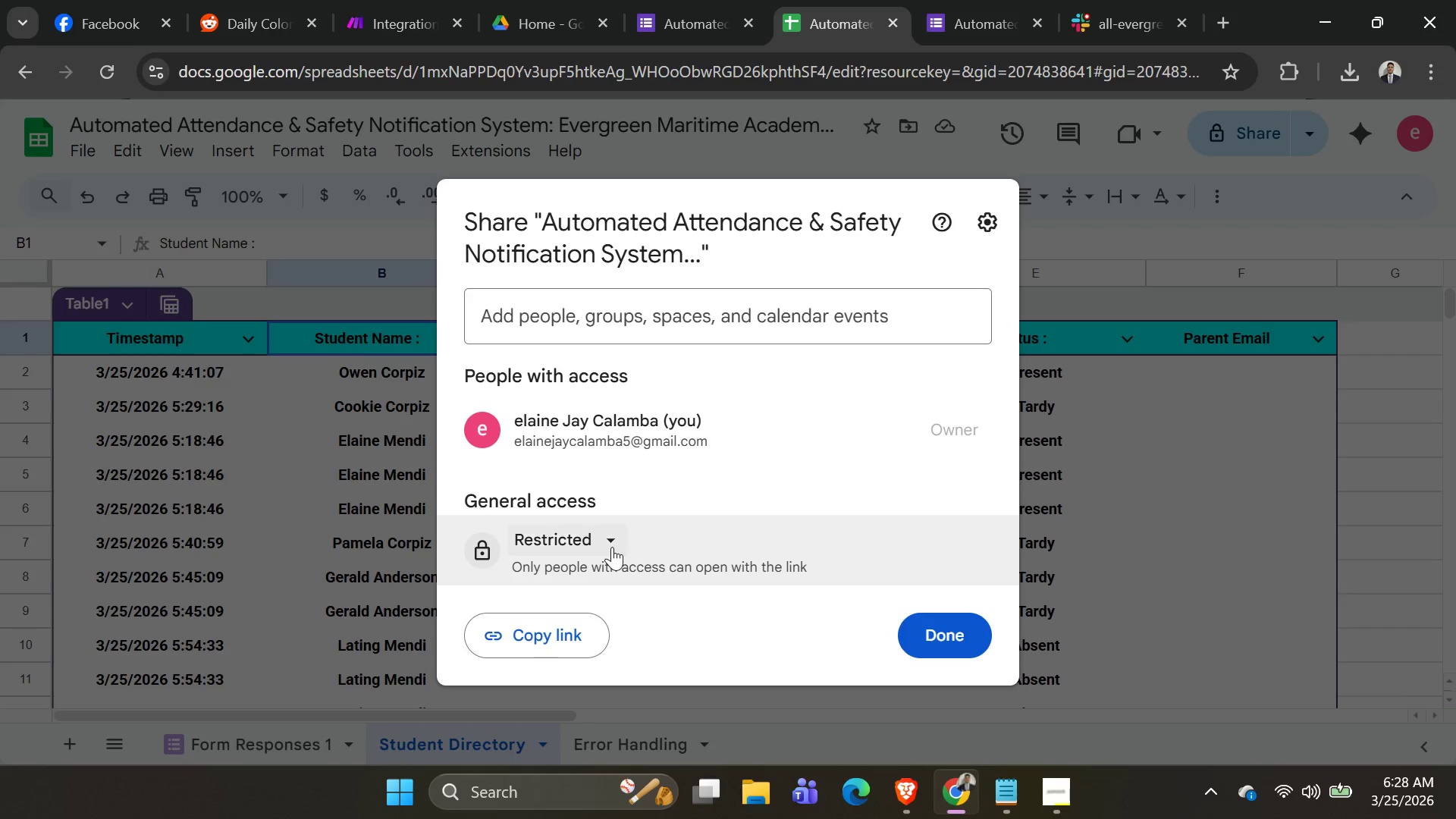 
left_click([612, 547])
 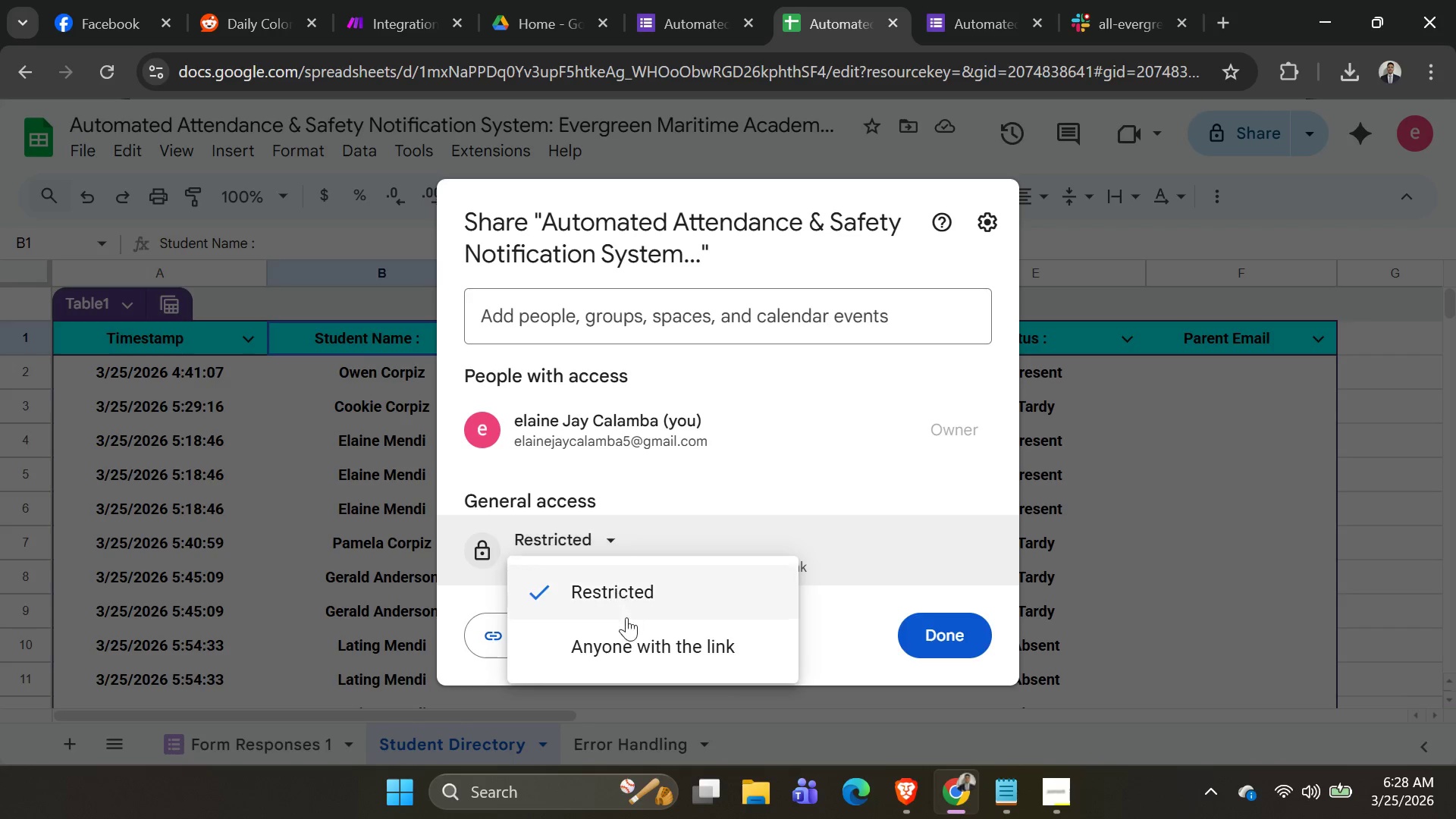 
left_click([626, 649])
 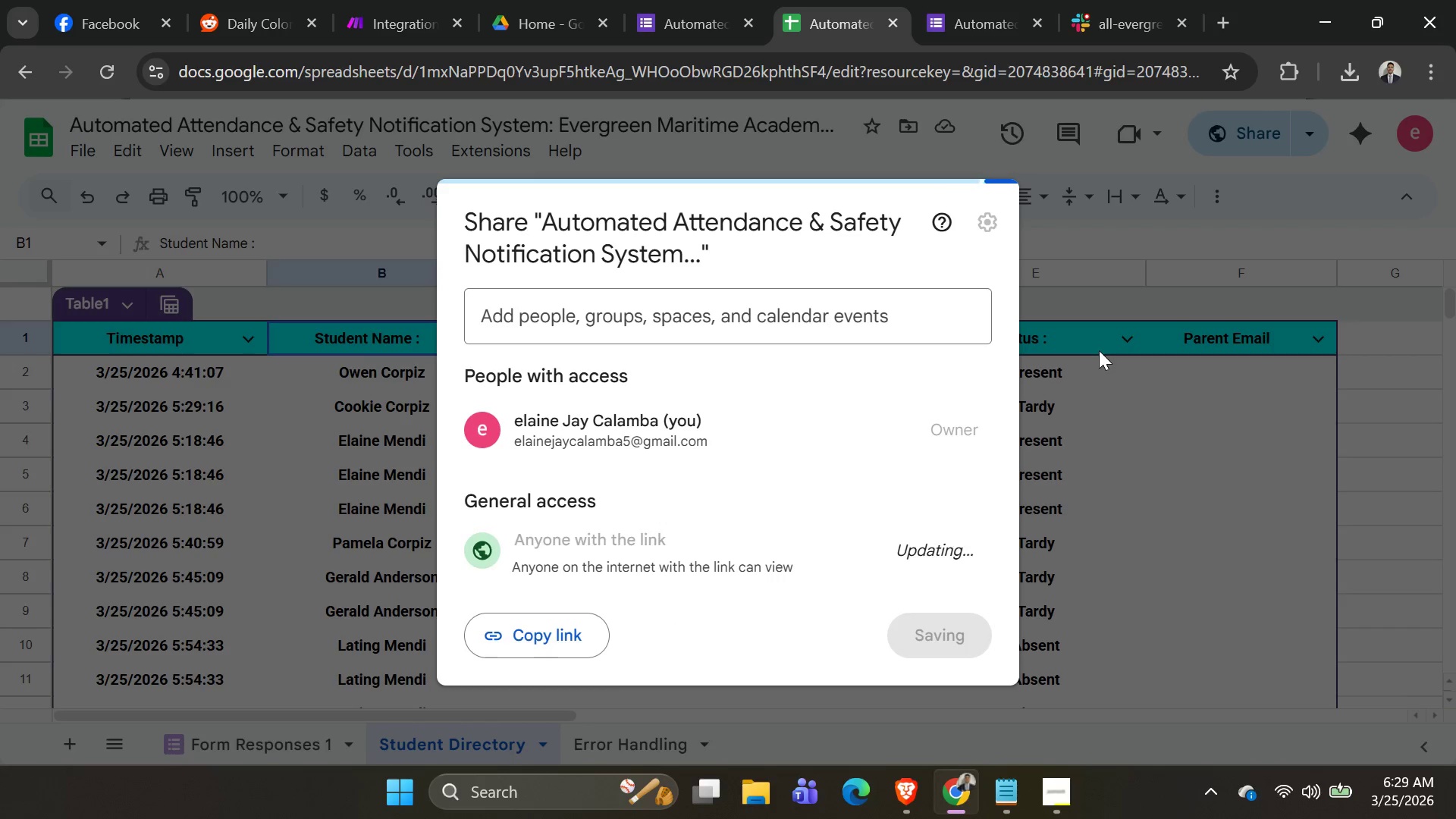 
left_click([1122, 434])
 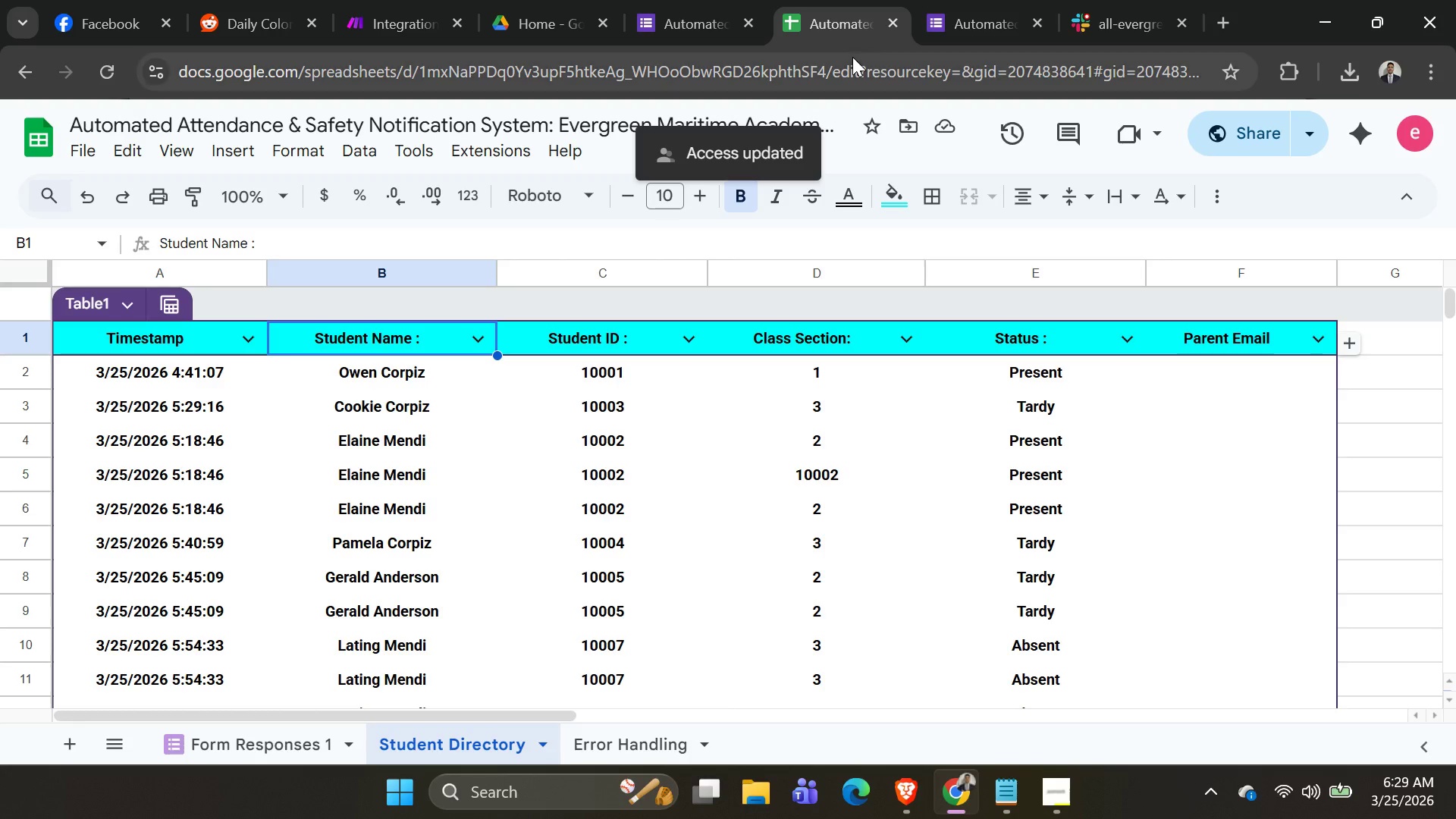 
left_click([808, 27])
 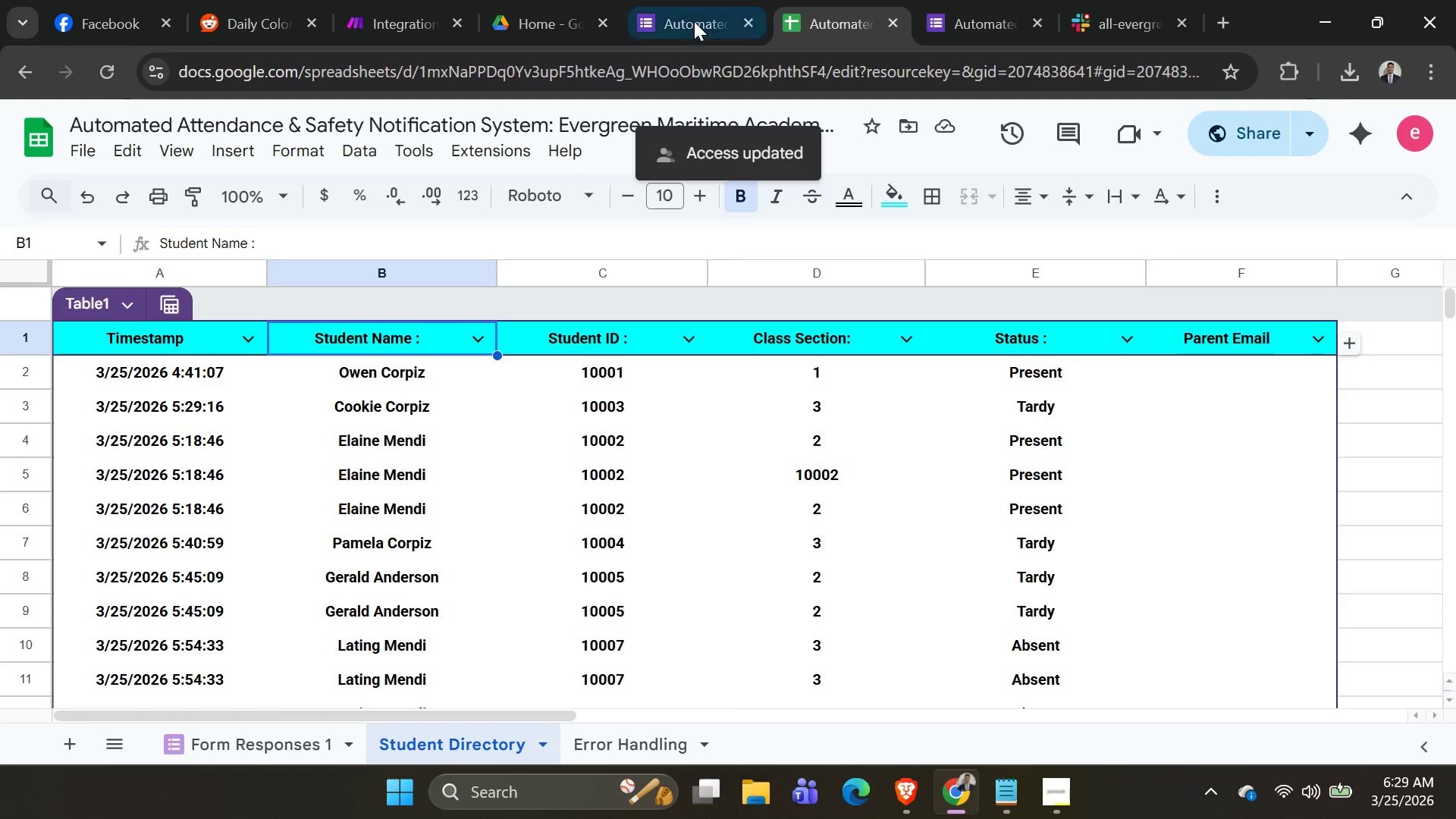 
left_click([683, 21])
 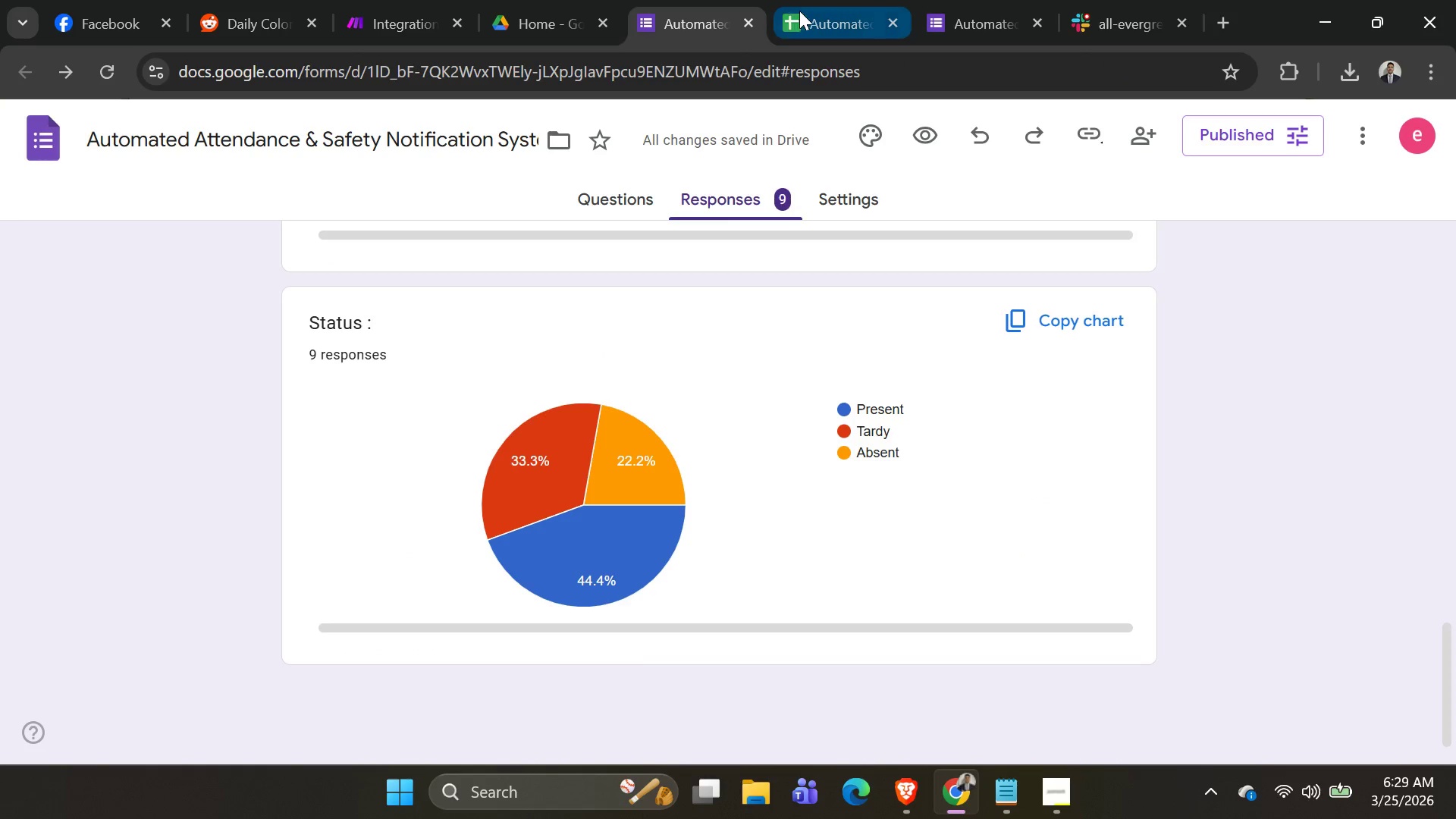 
left_click([803, 11])
 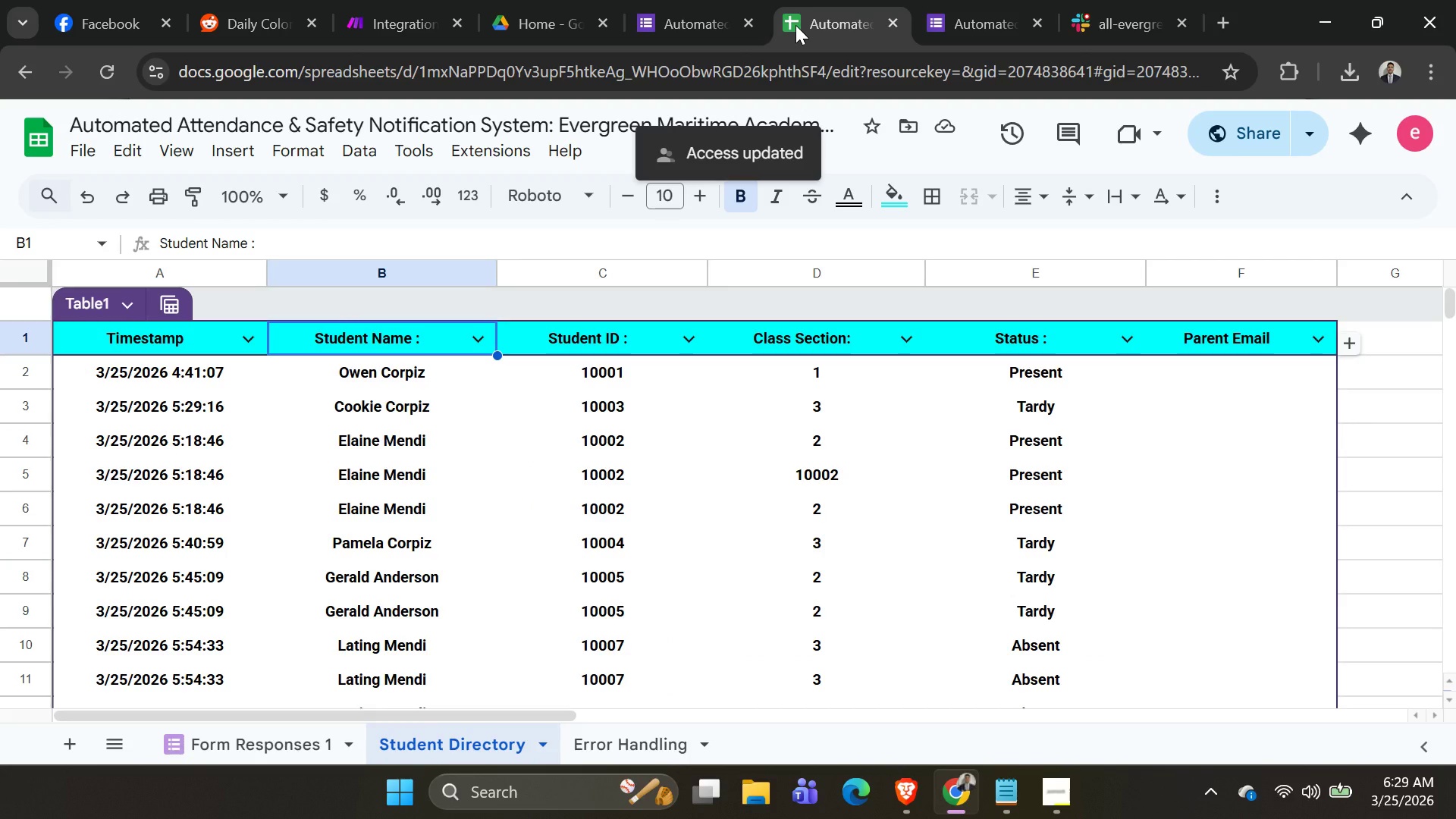 
wait(9.02)
 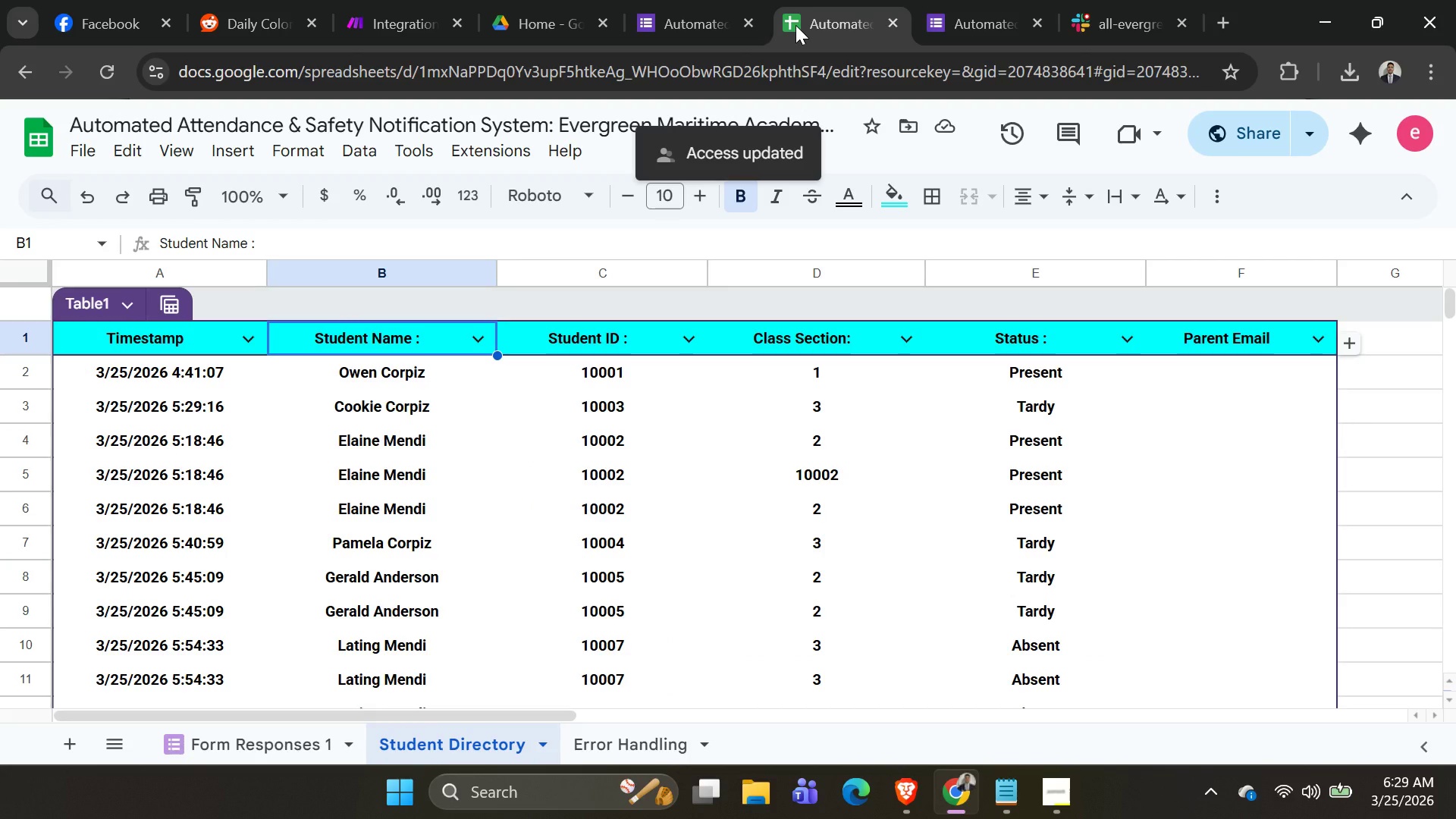 
left_click([673, 38])
 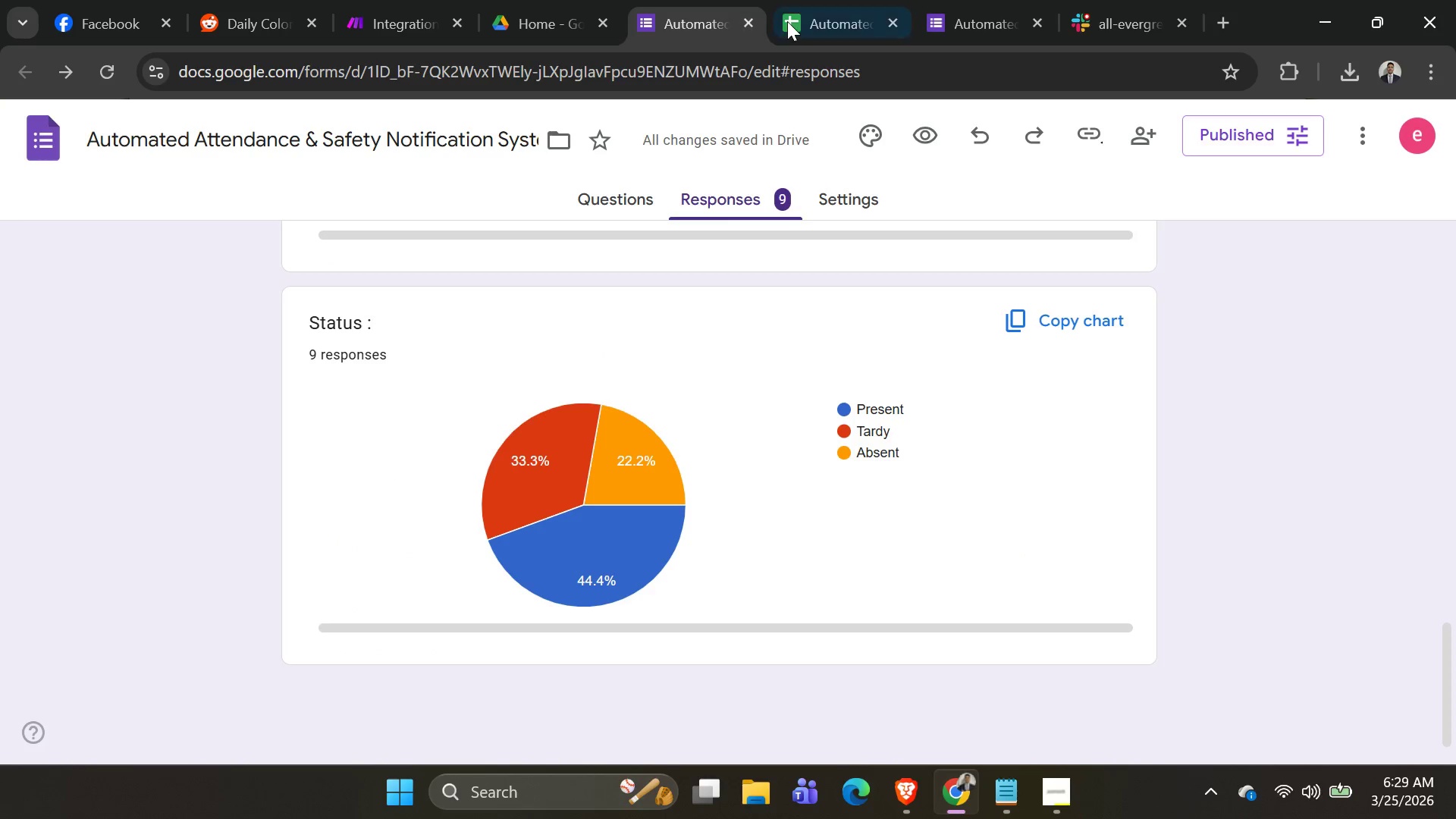 
left_click([789, 20])
 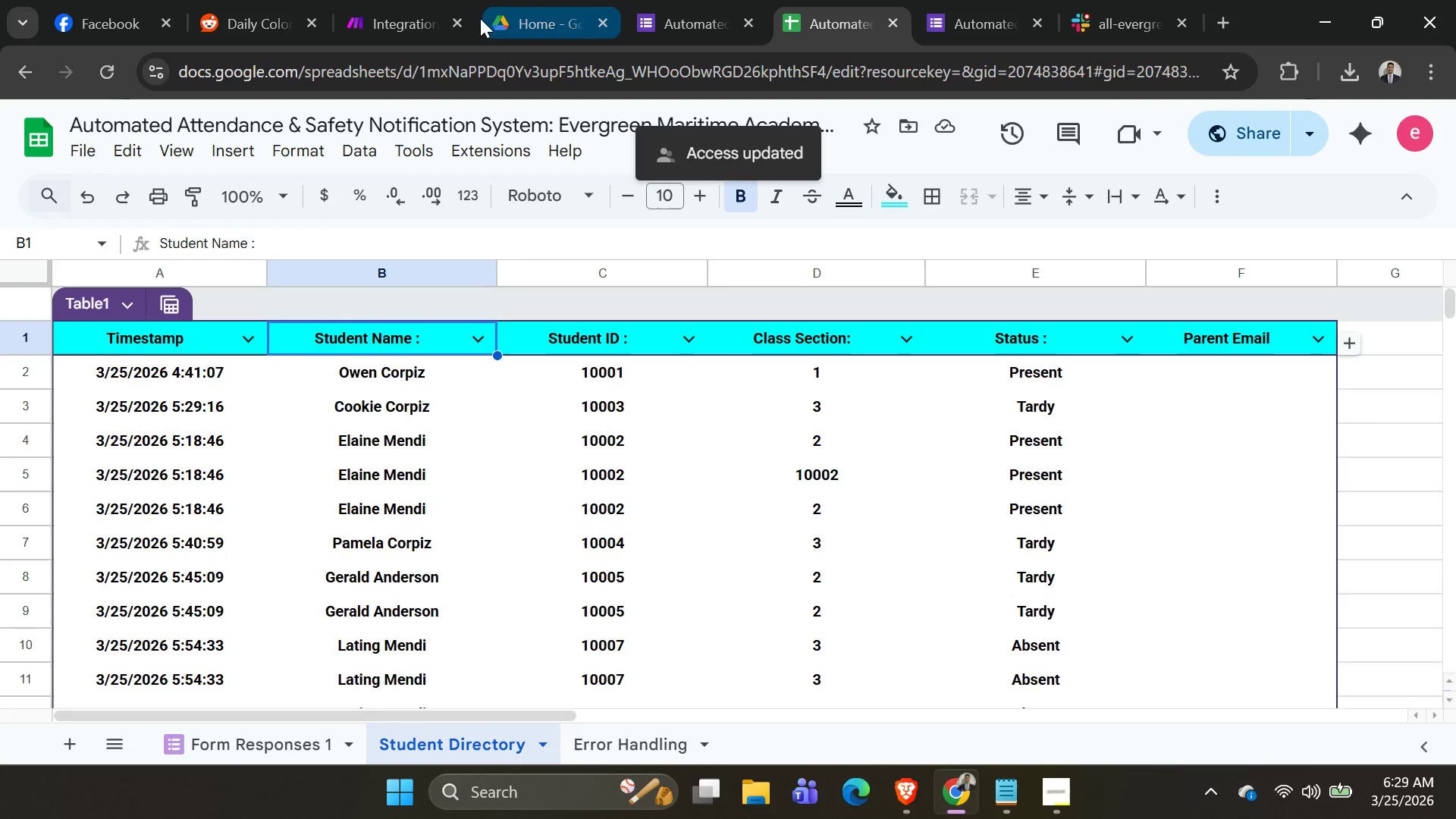 
left_click([411, 18])
 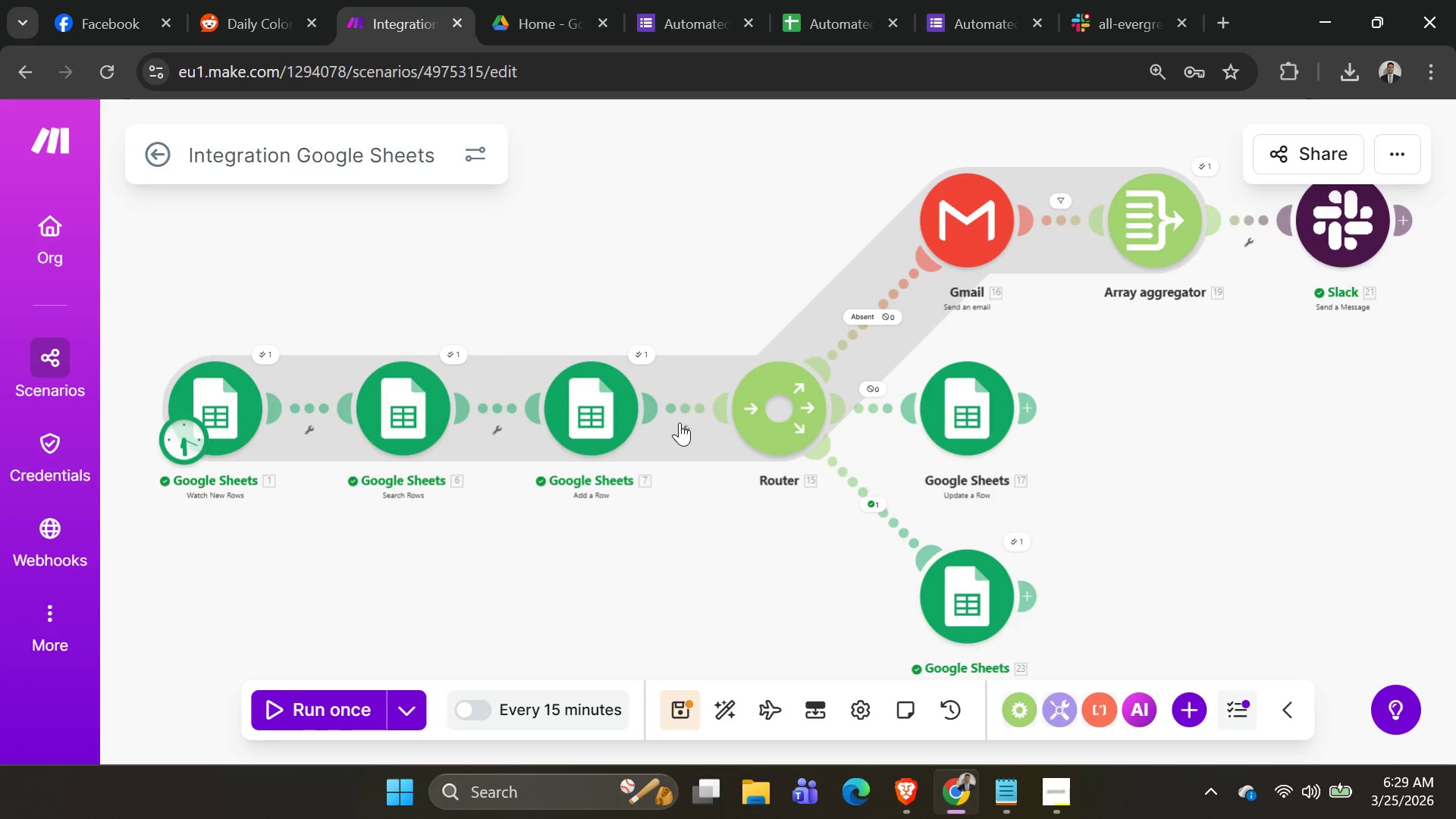 
double_click([432, 397])
 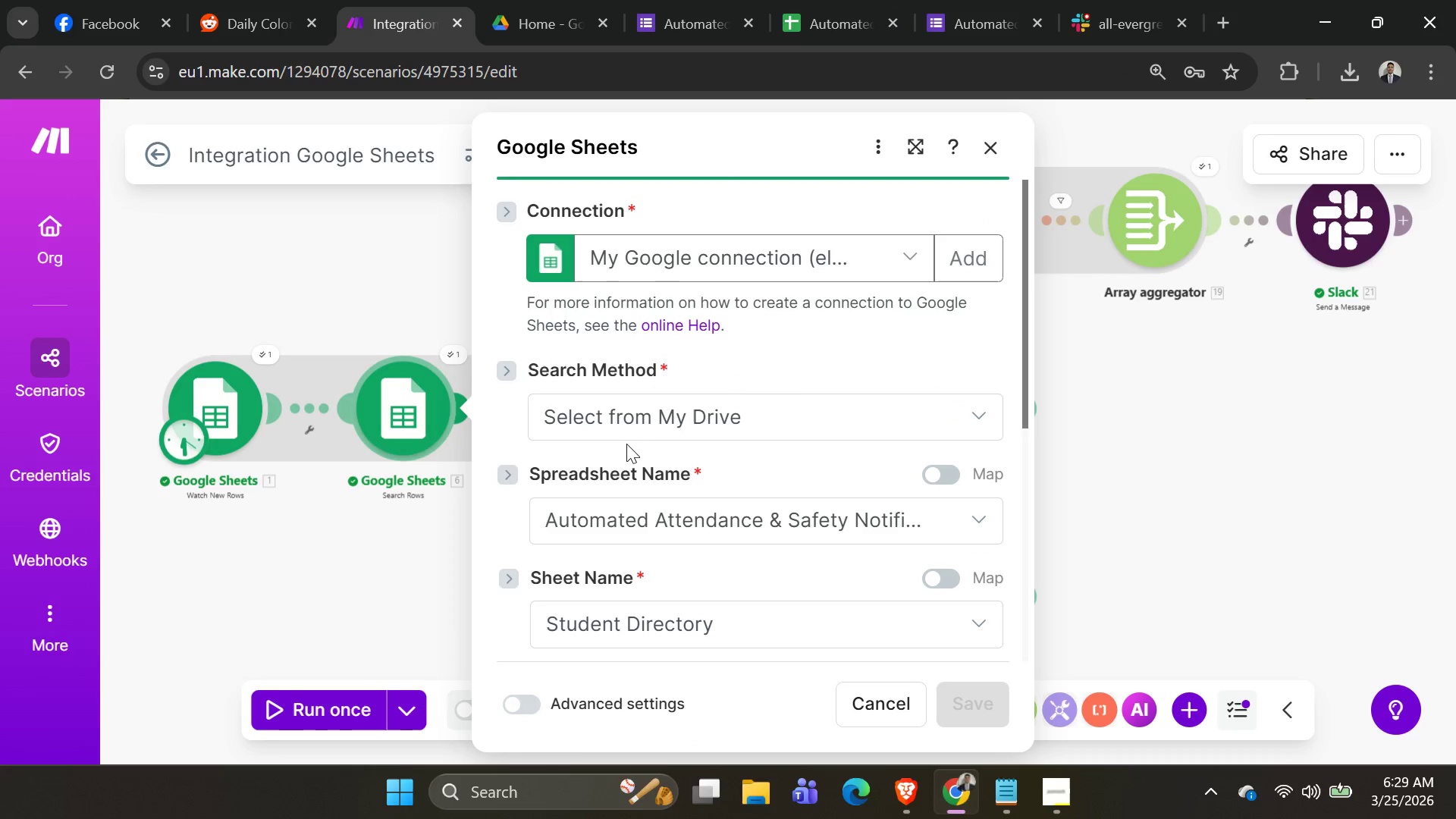 
scroll: coordinate [758, 372], scroll_direction: down, amount: 20.0
 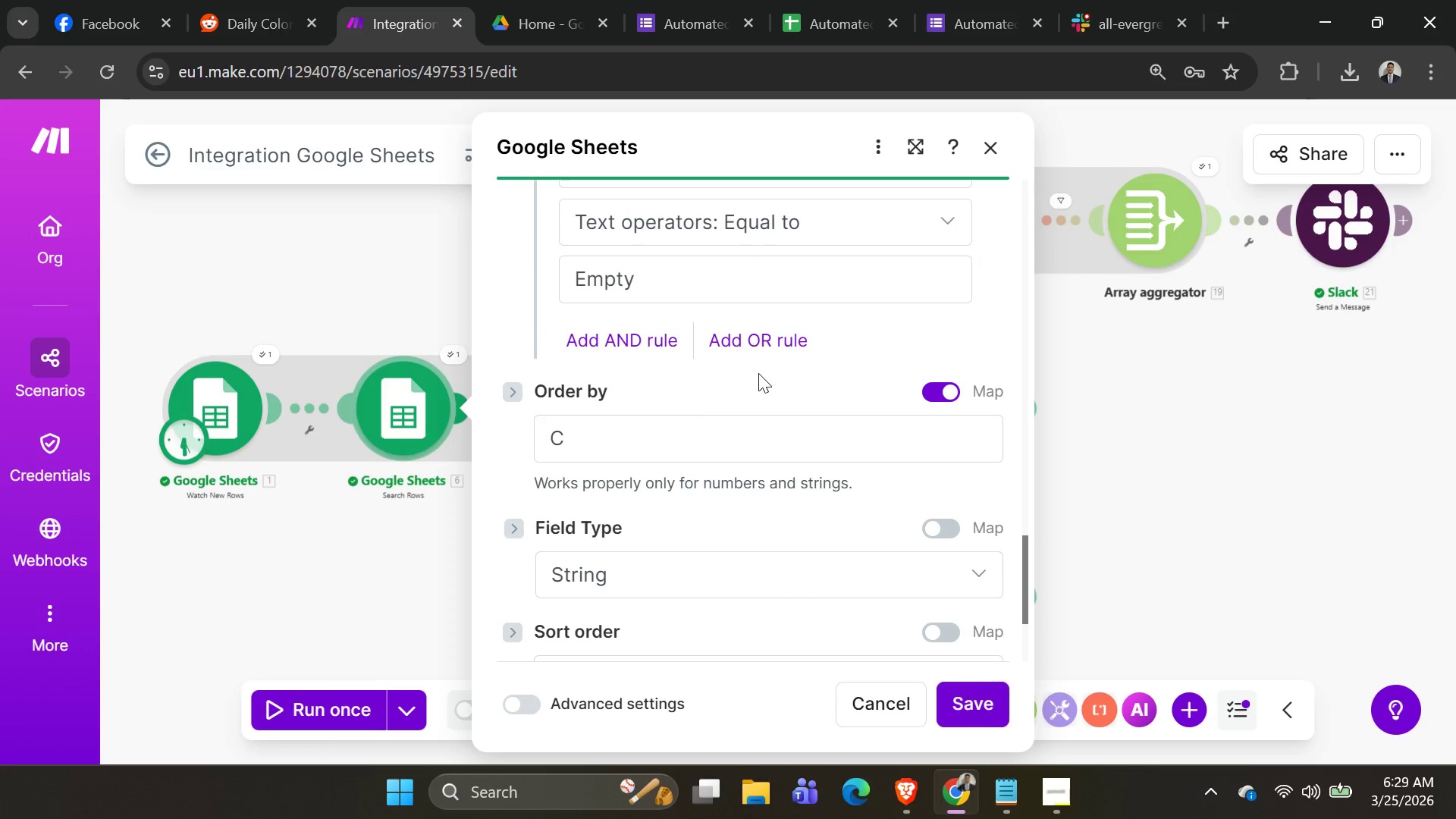 
scroll: coordinate [766, 378], scroll_direction: up, amount: 8.0
 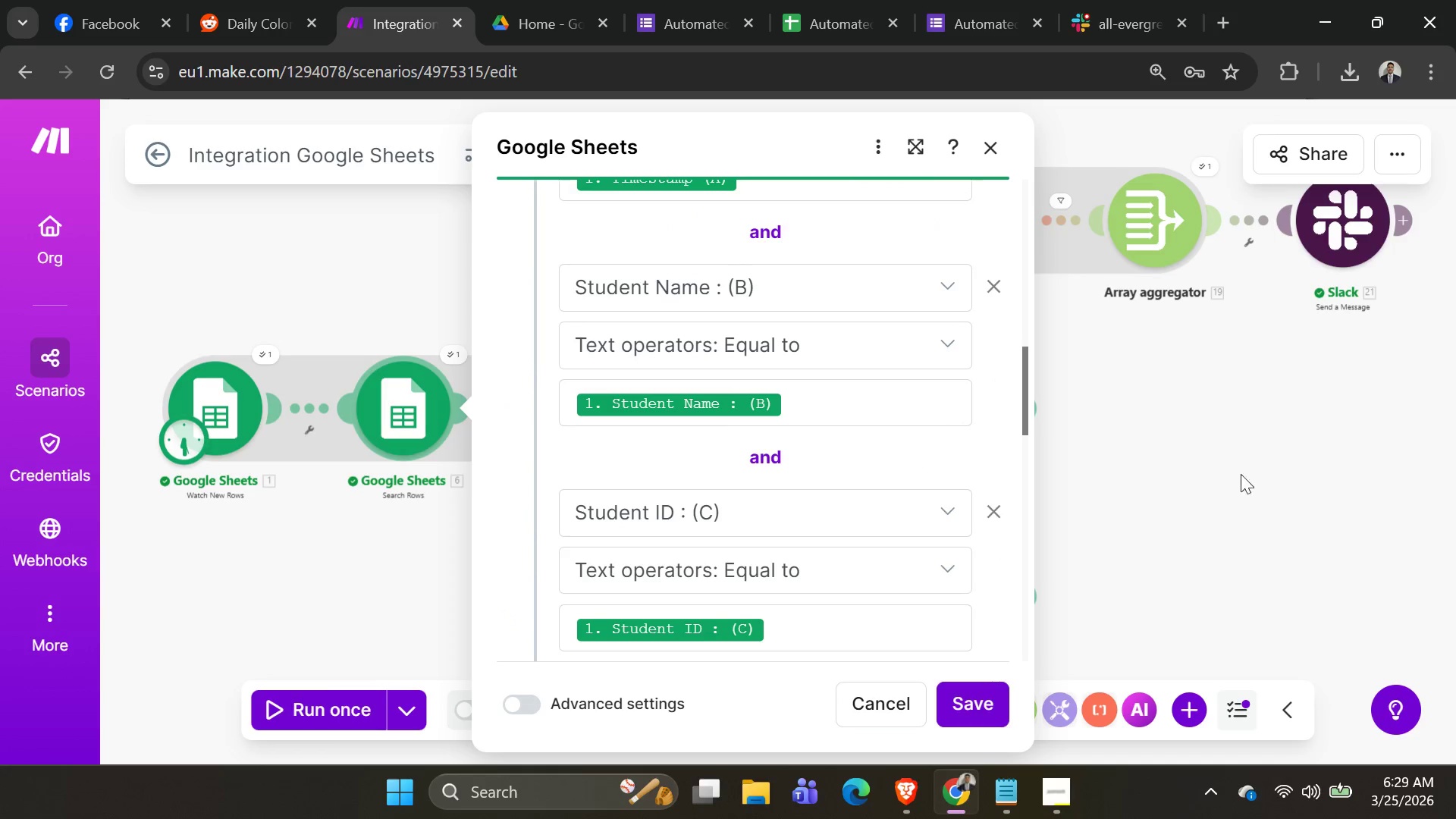 
left_click([1217, 472])
 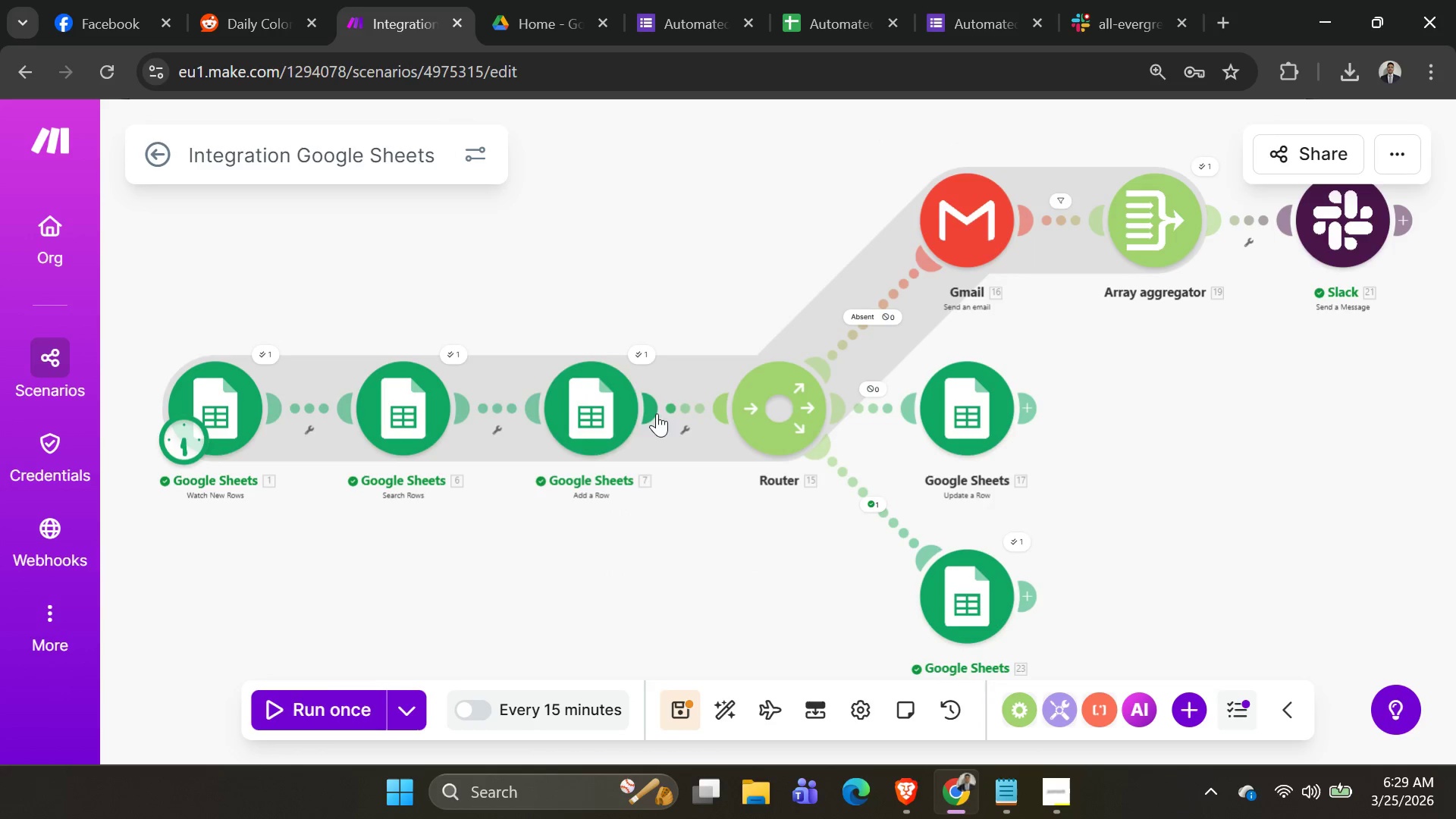 
left_click([579, 397])
 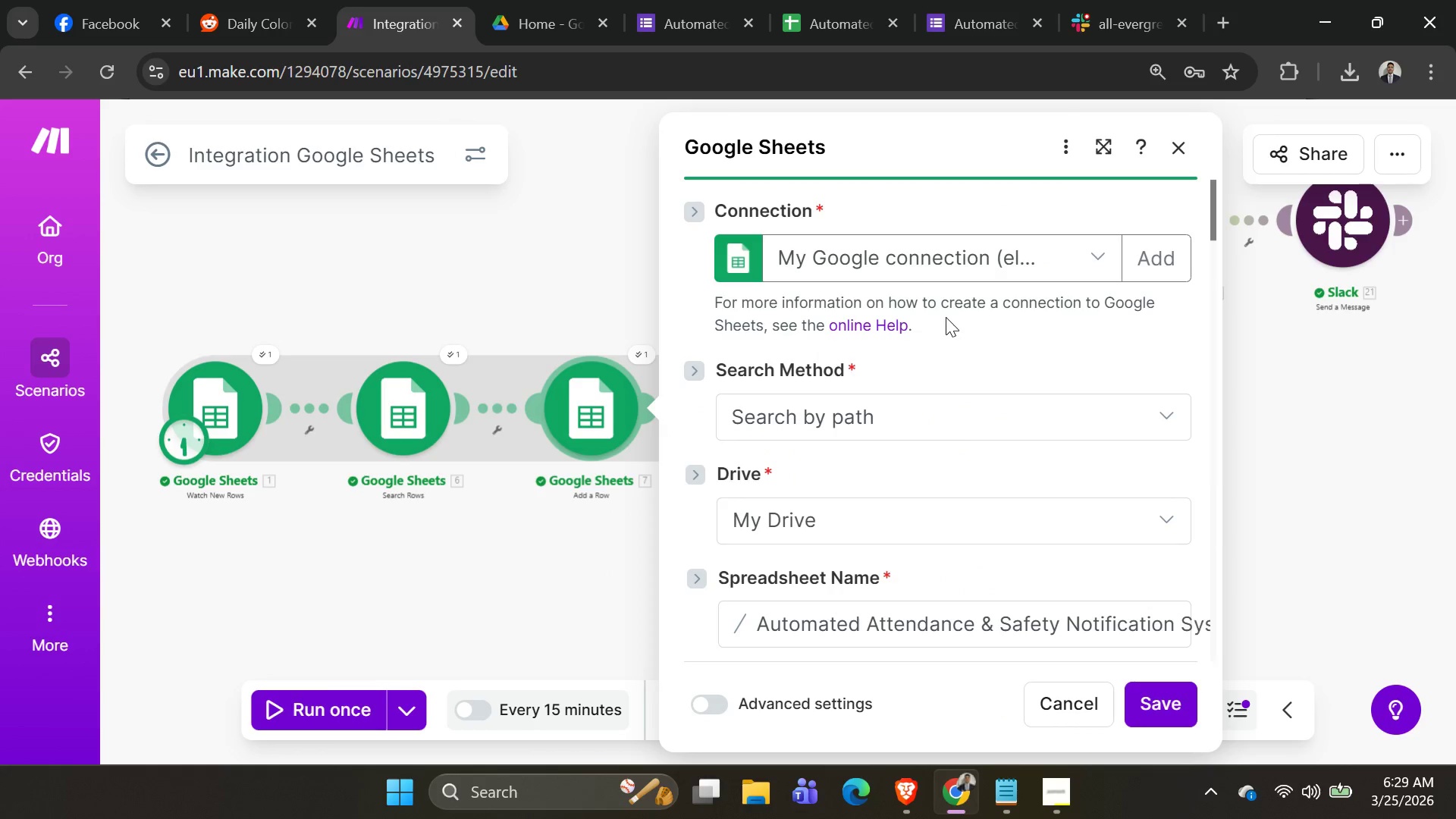 
scroll: coordinate [977, 359], scroll_direction: down, amount: 12.0
 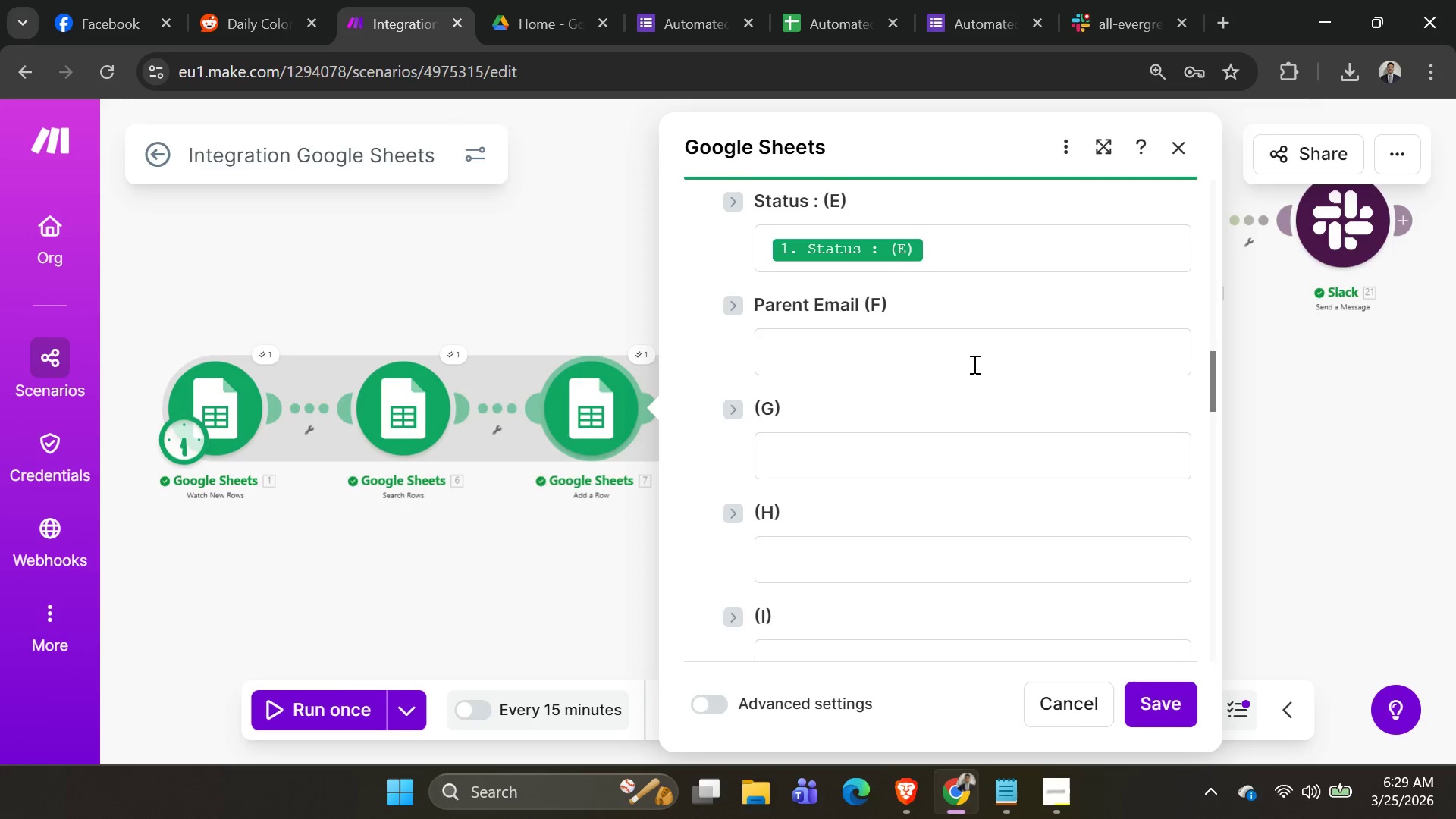 
left_click([971, 364])
 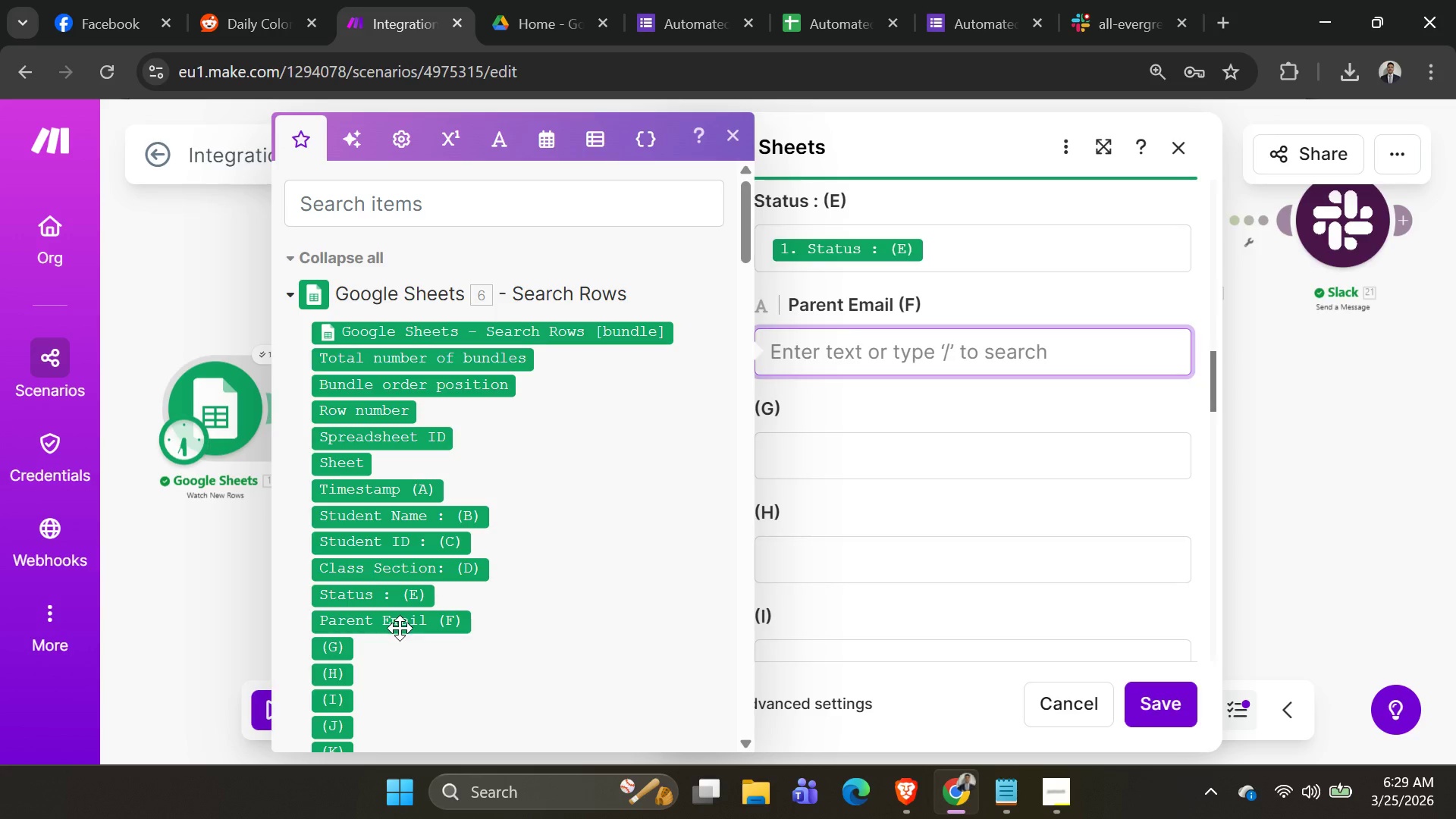 
scroll: coordinate [534, 522], scroll_direction: down, amount: 27.0
 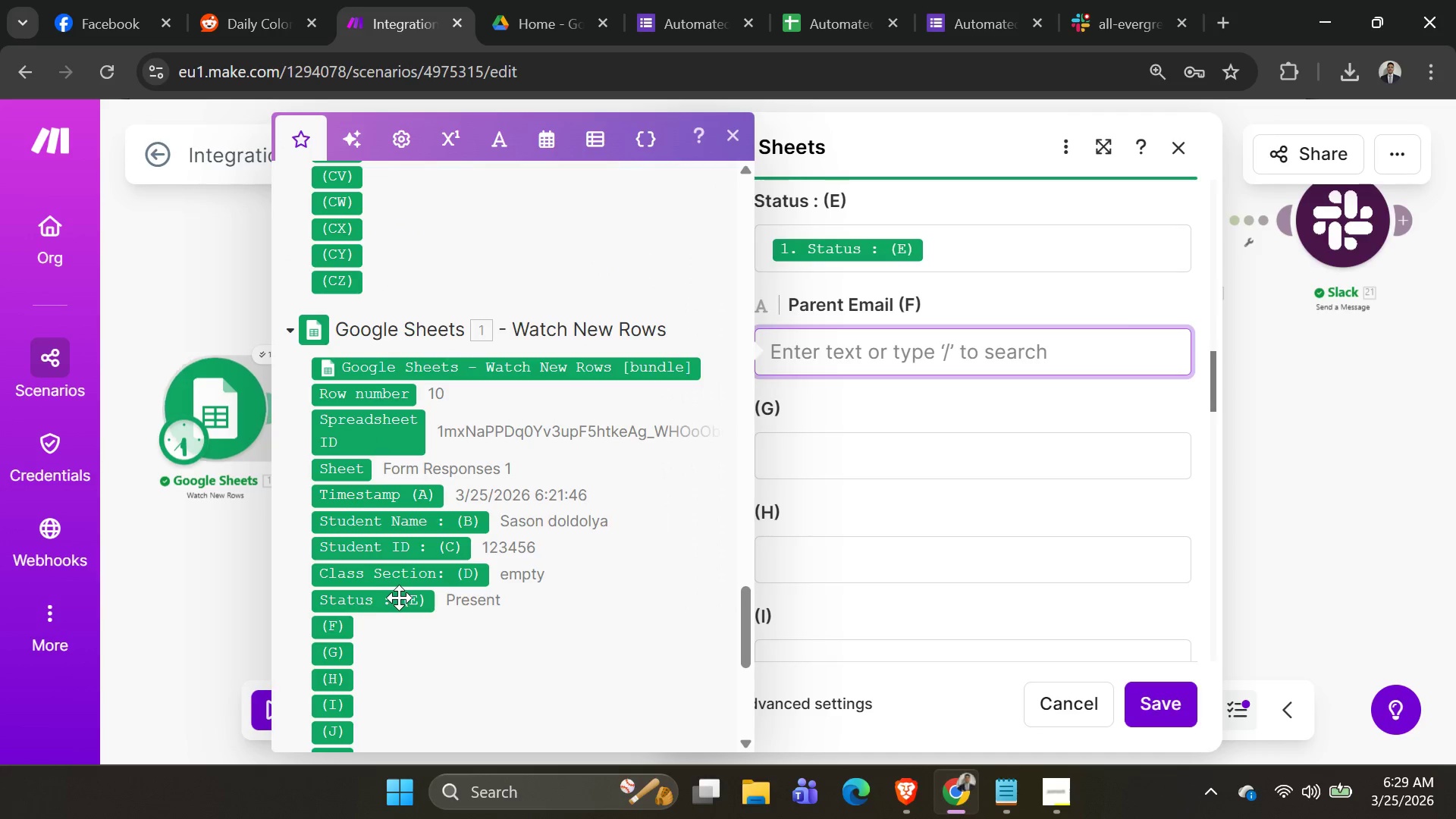 
scroll: coordinate [404, 598], scroll_direction: up, amount: 1.0
 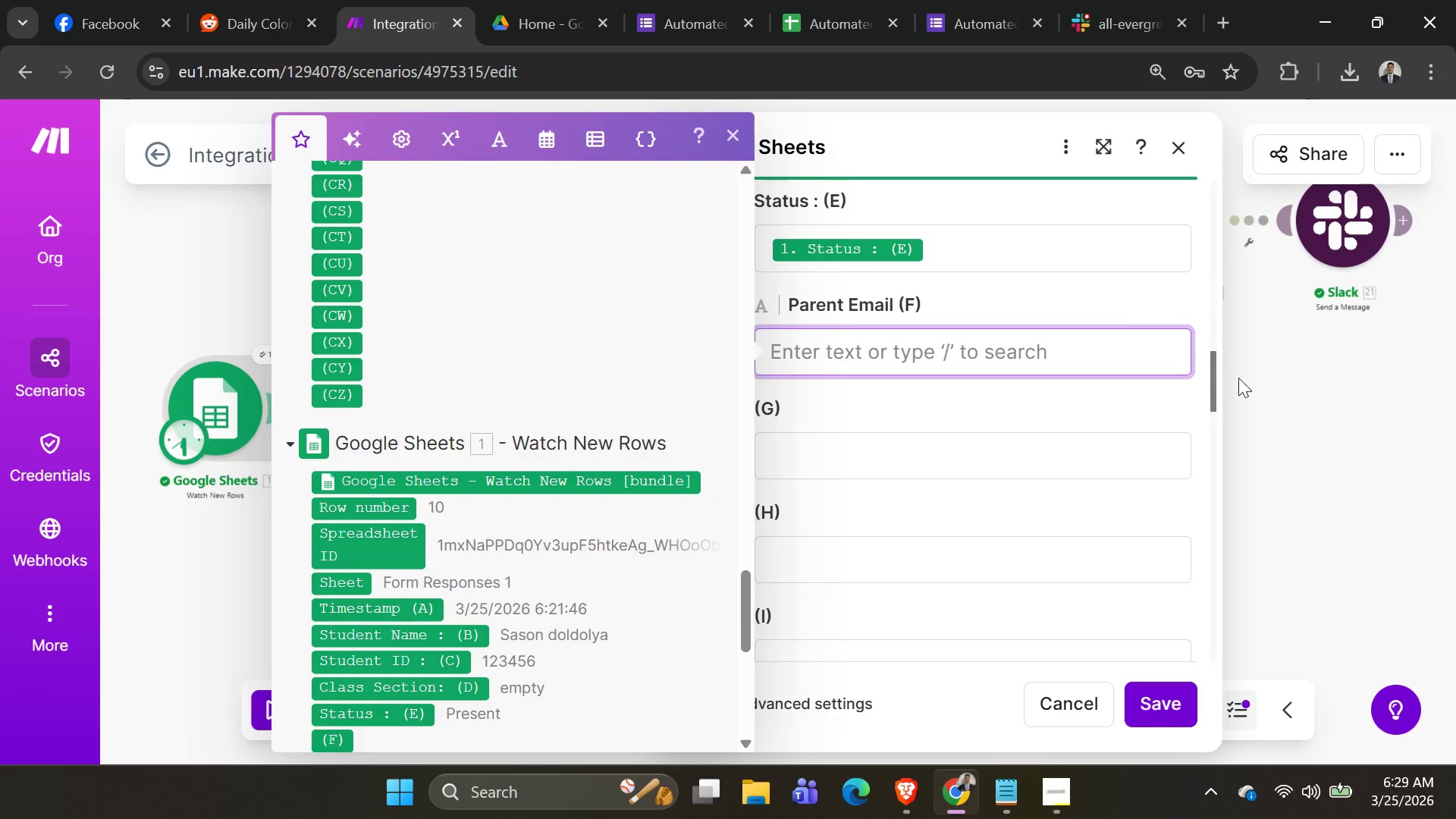 
scroll: coordinate [669, 425], scroll_direction: down, amount: 9.0
 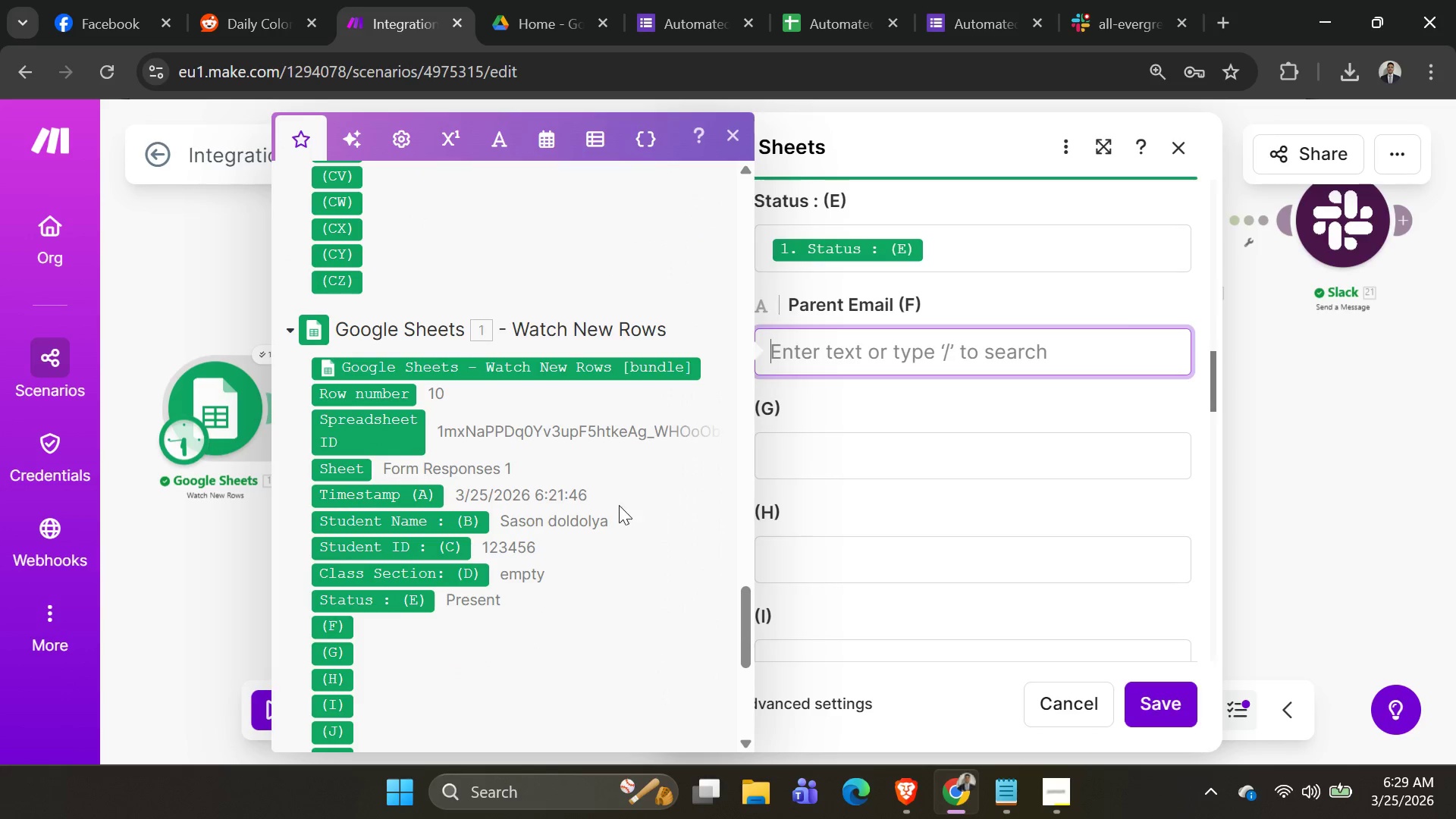 
scroll: coordinate [606, 485], scroll_direction: up, amount: 26.0
 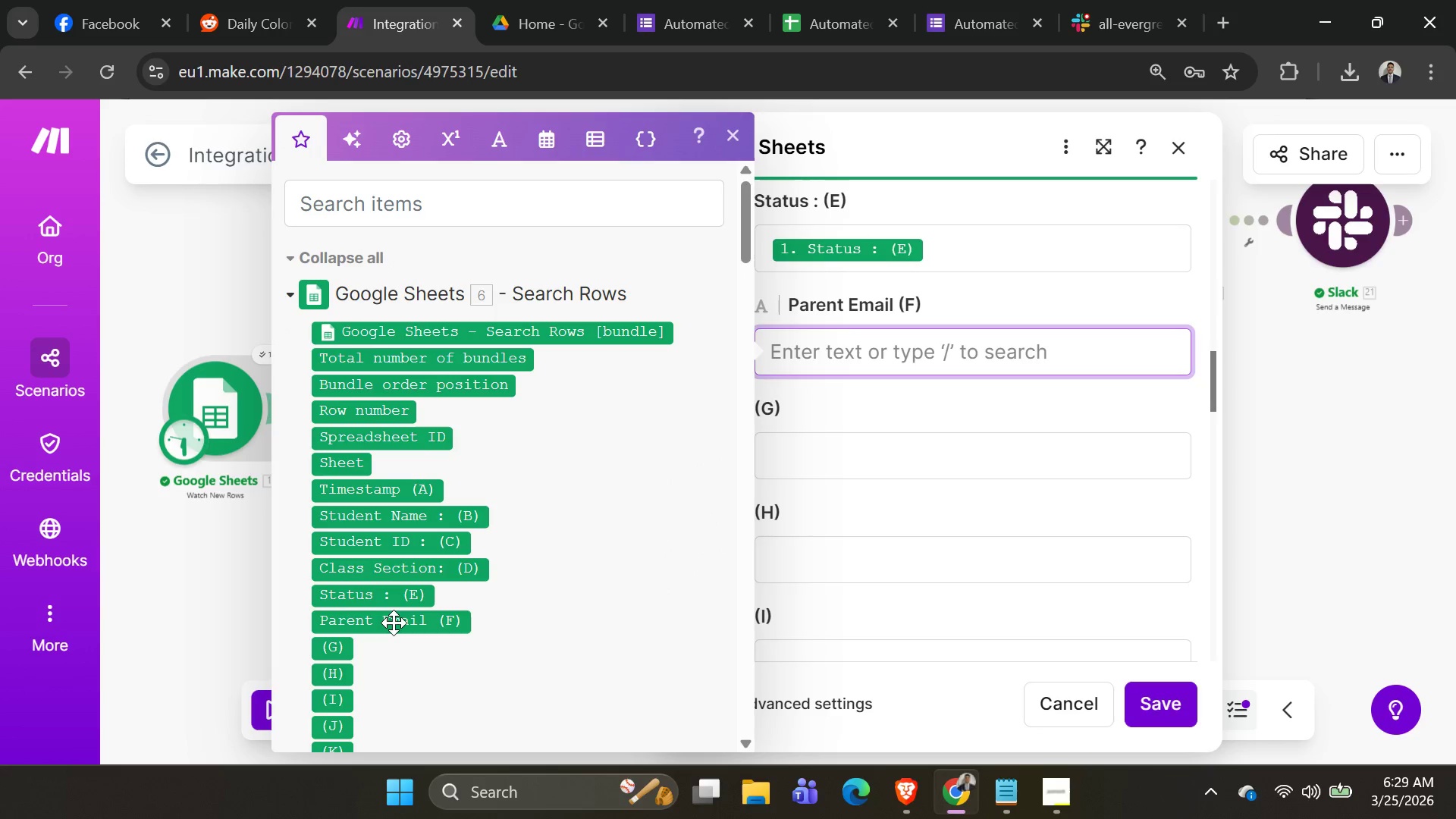 
left_click([394, 623])
 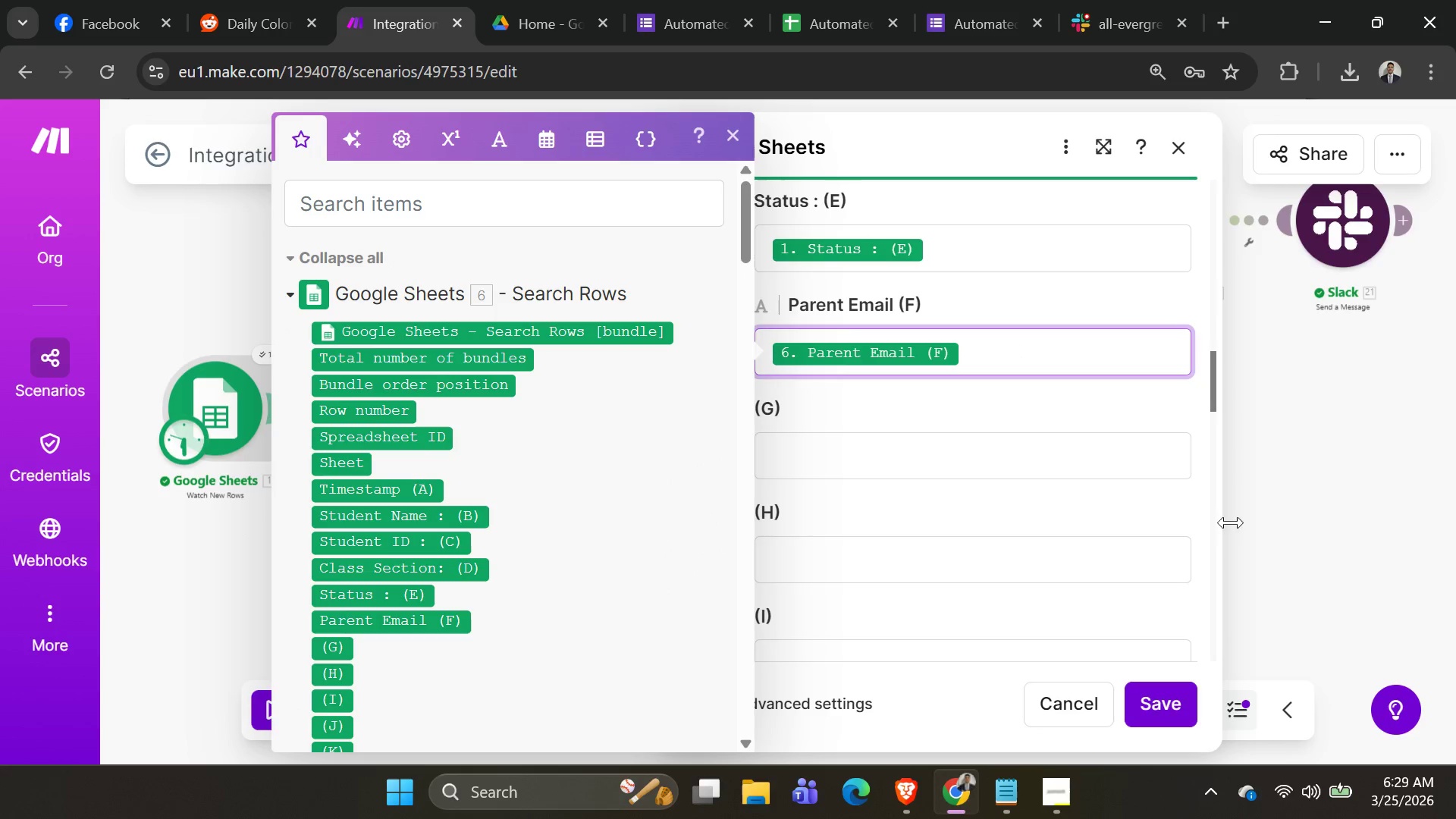 
left_click([1315, 511])
 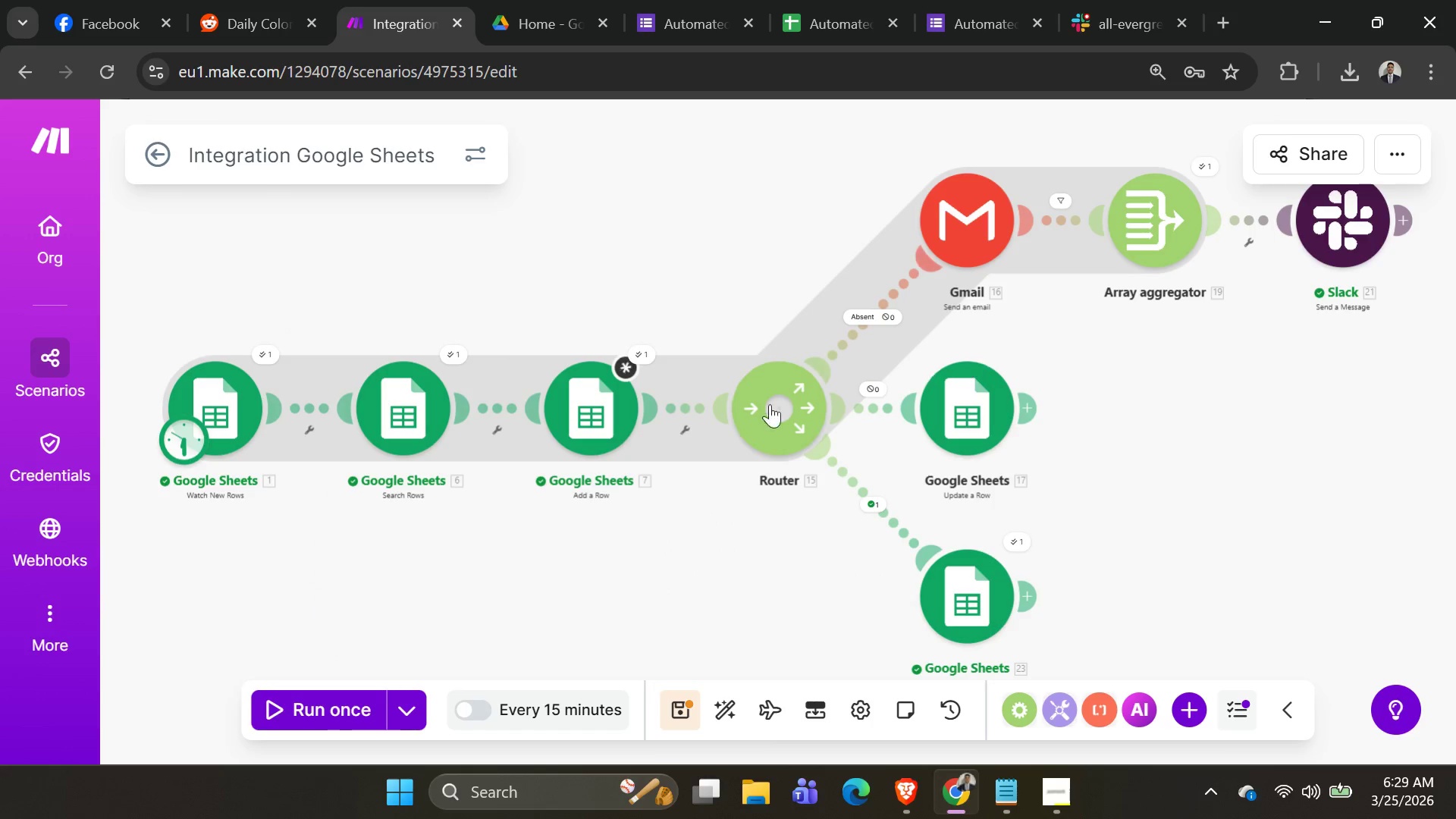 
left_click([570, 399])
 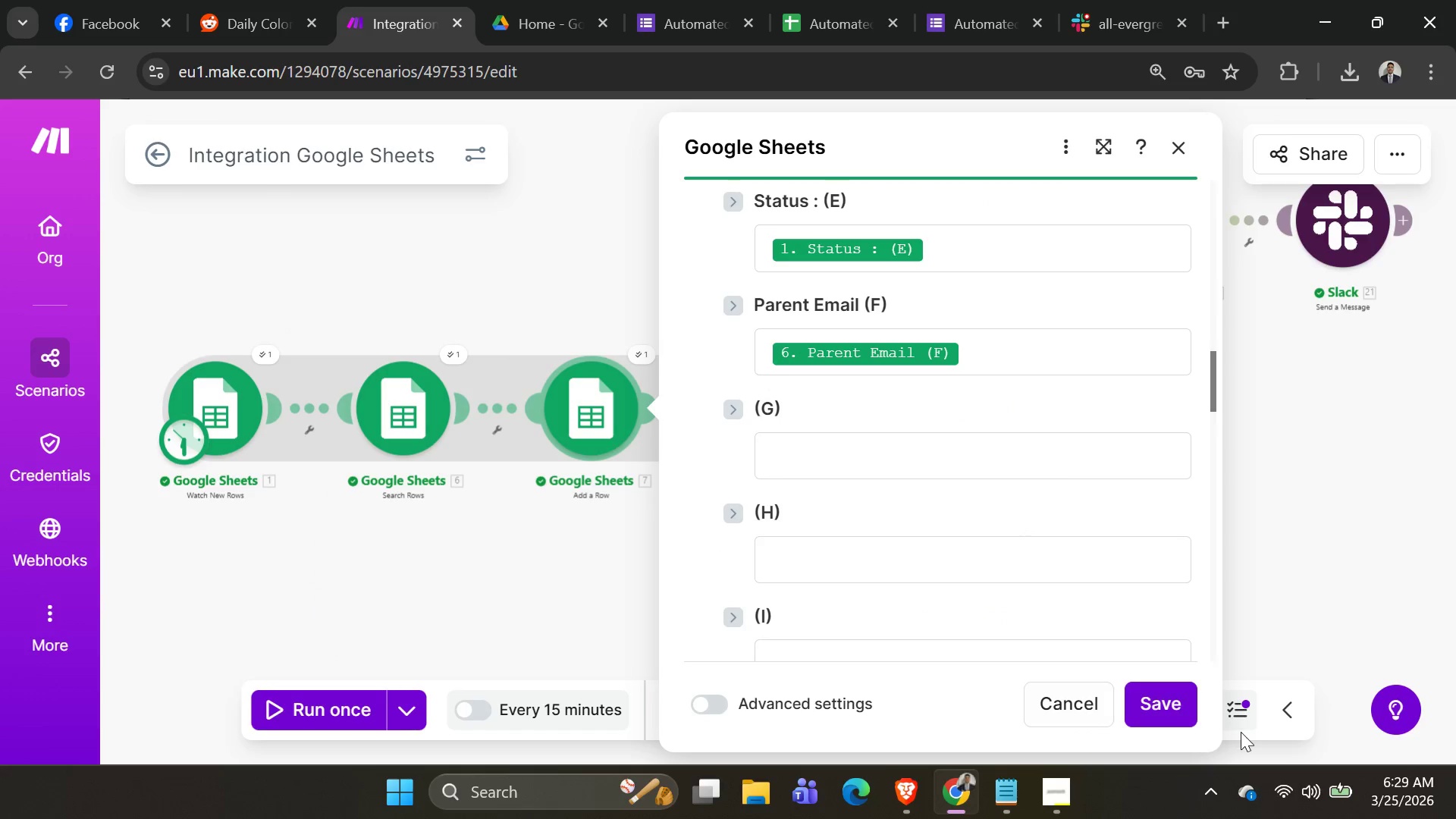 
left_click([1194, 710])
 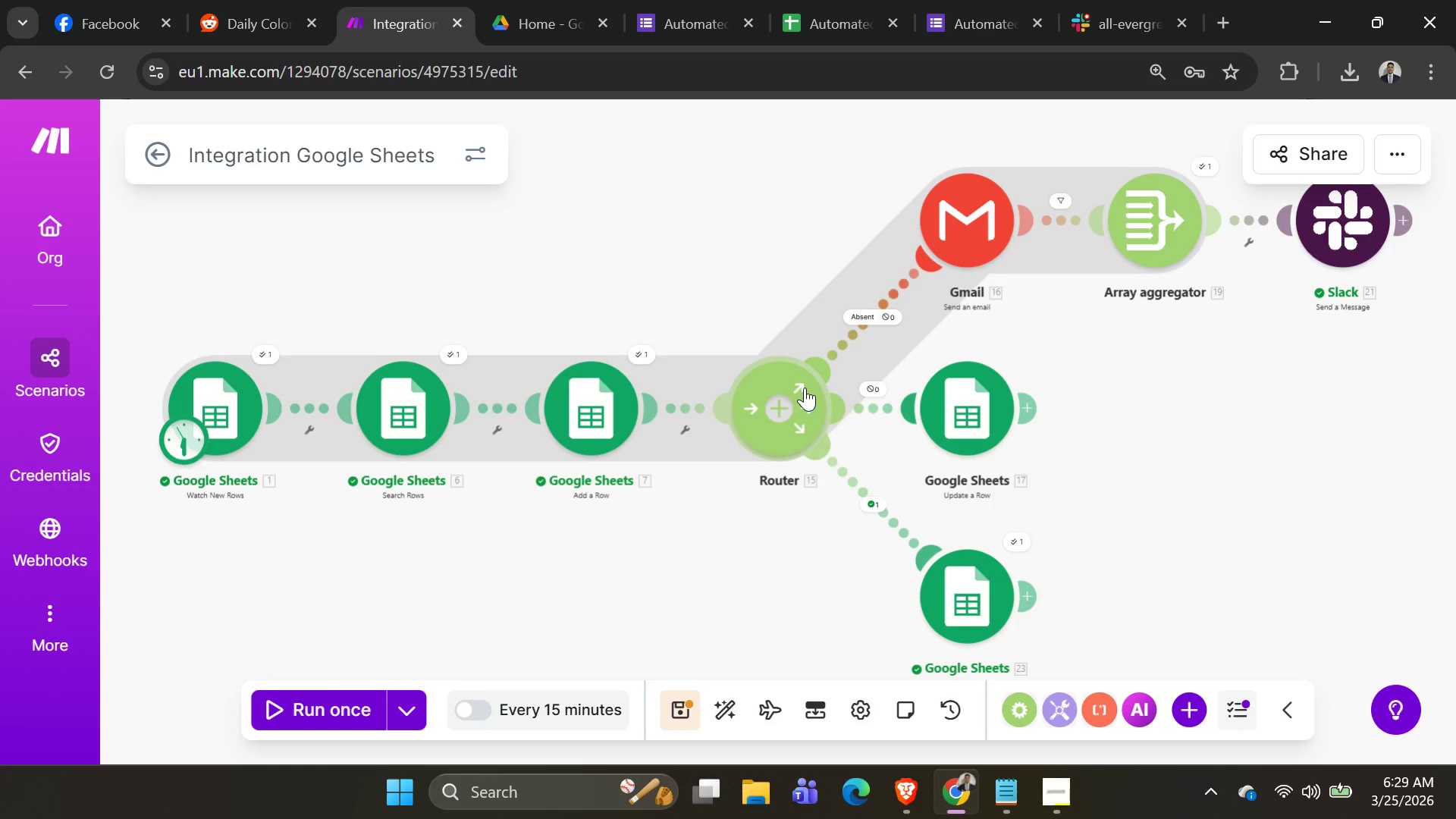 
left_click([949, 240])
 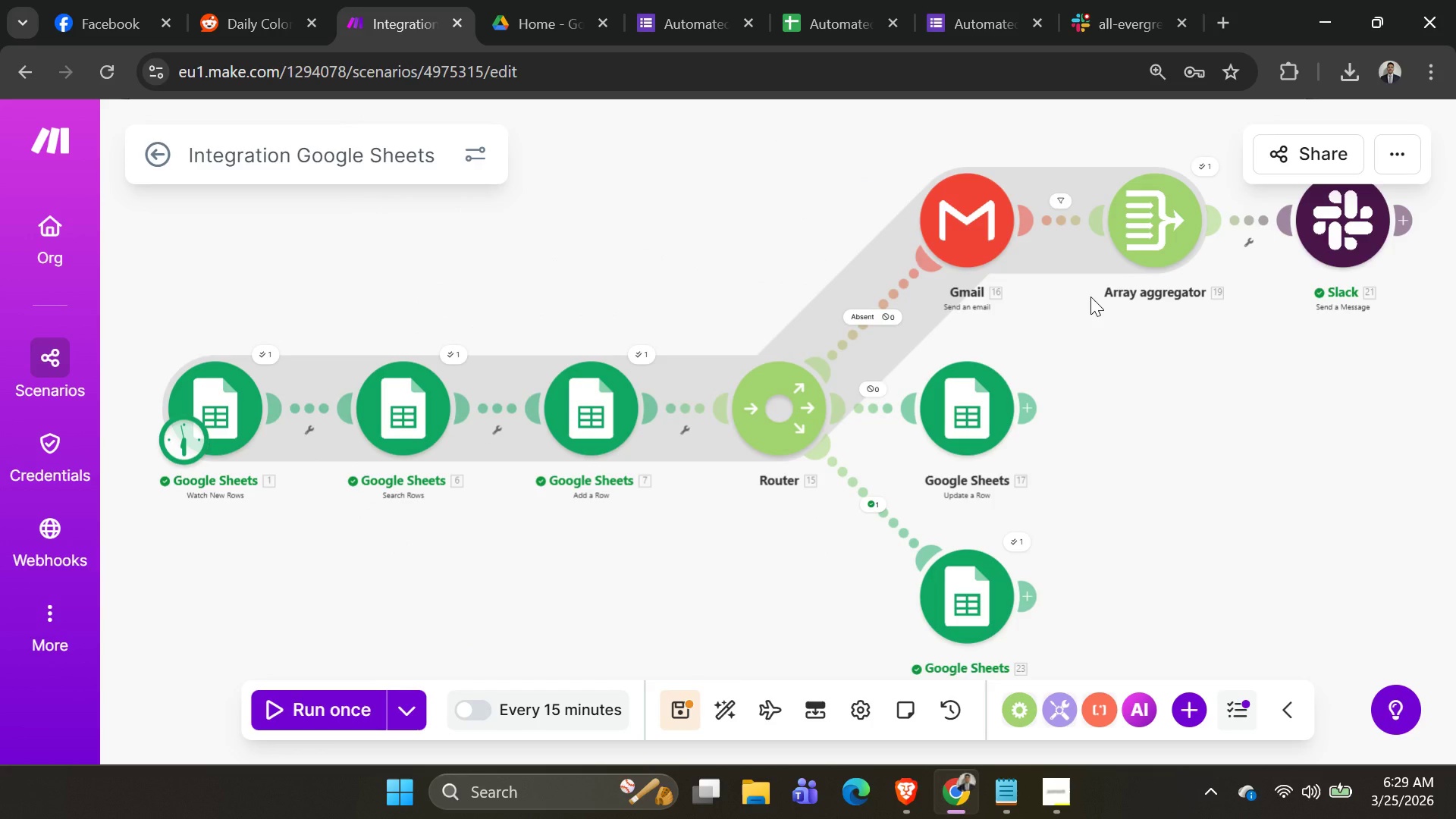 
left_click([987, 225])
 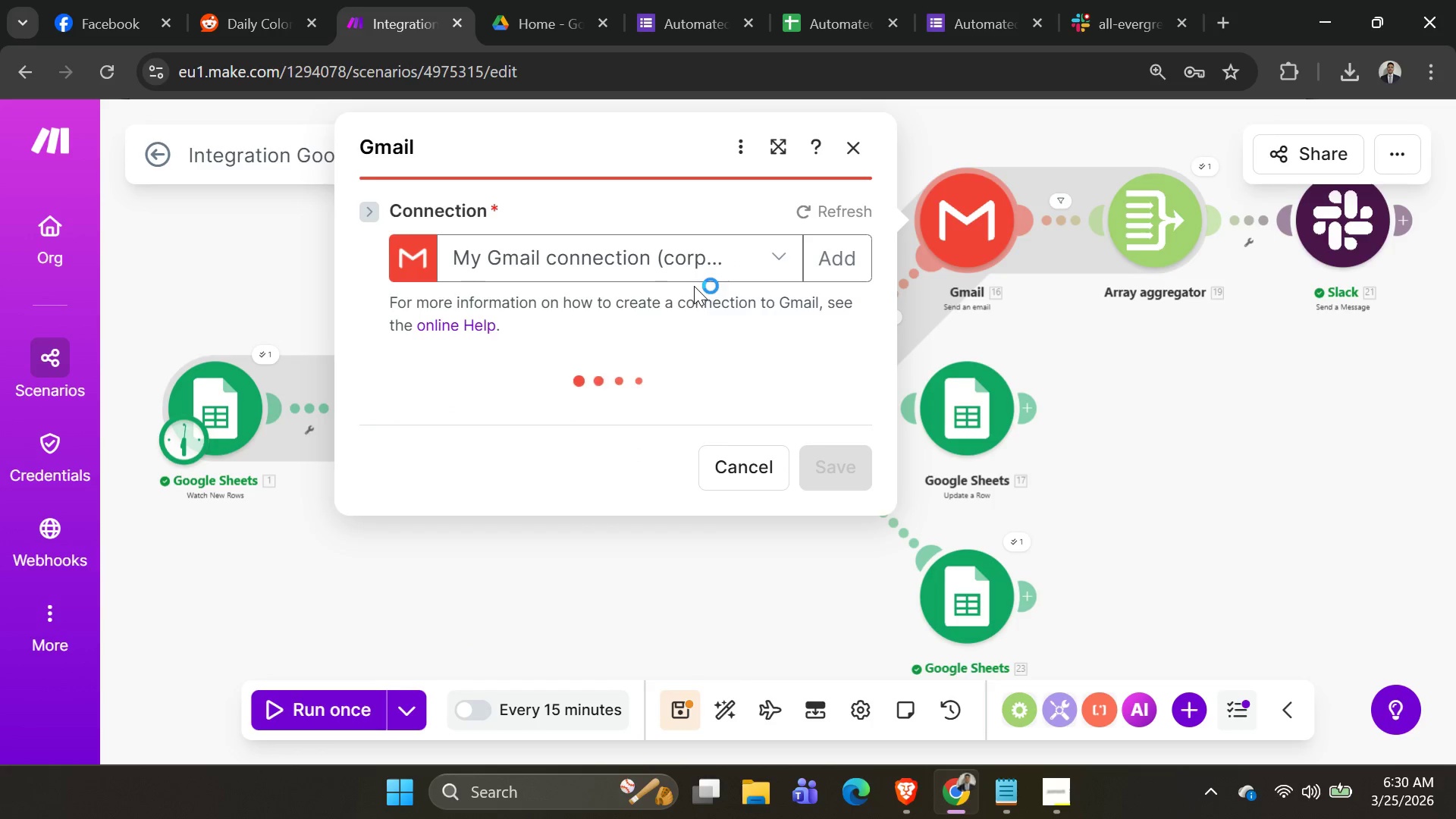 
scroll: coordinate [810, 592], scroll_direction: down, amount: 18.0
 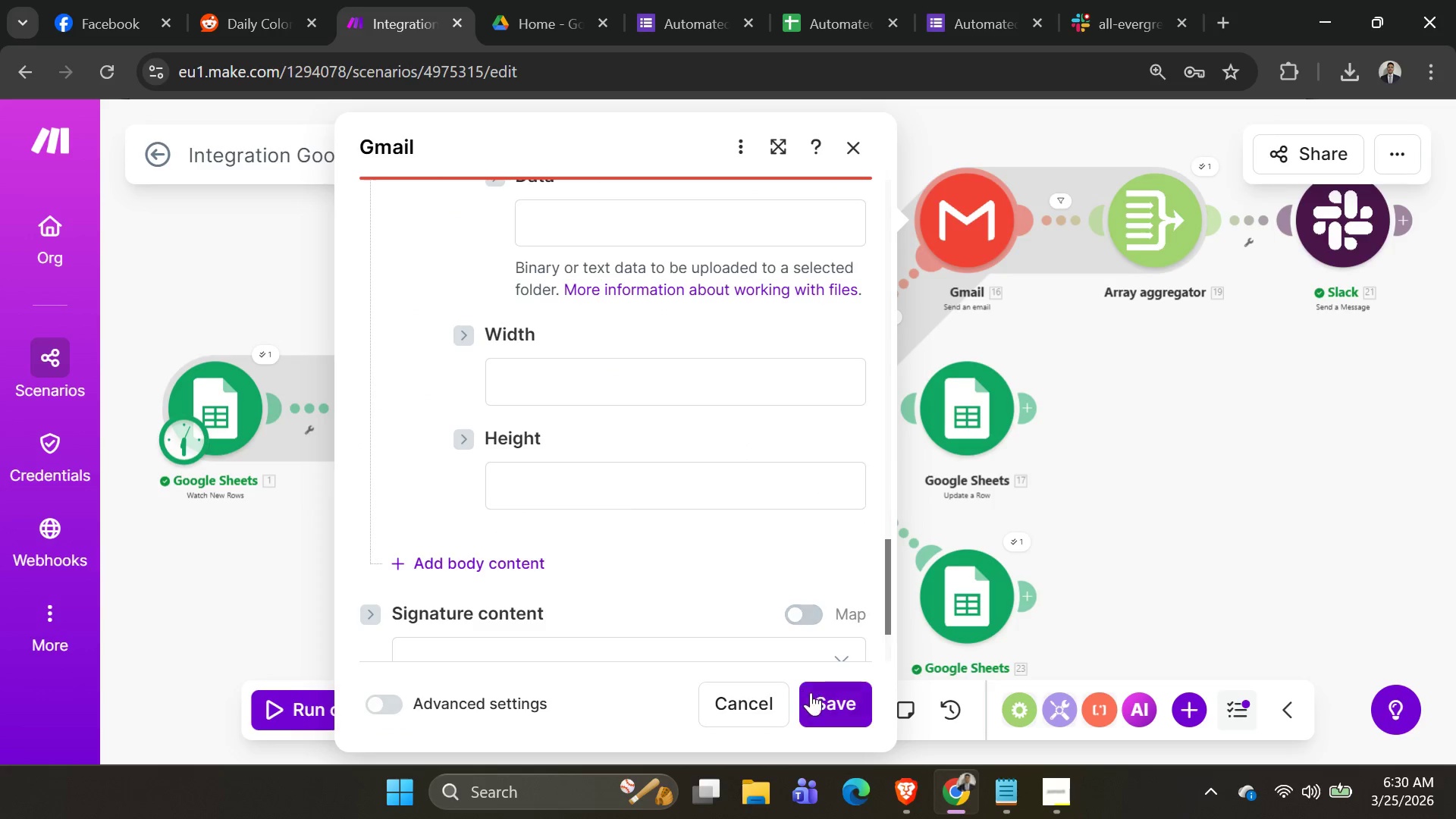 
scroll: coordinate [789, 650], scroll_direction: up, amount: 11.0
 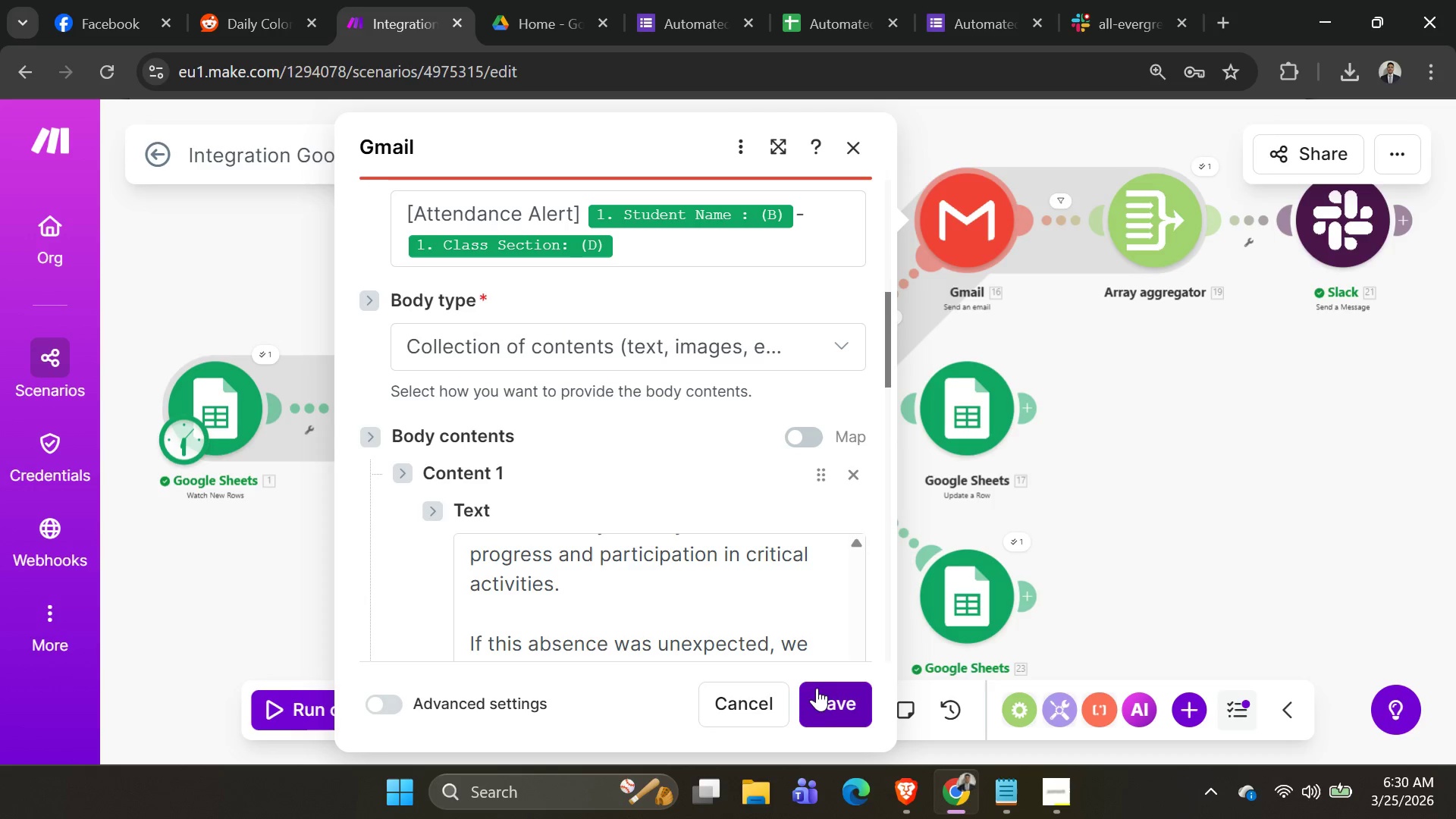 
left_click([829, 695])
 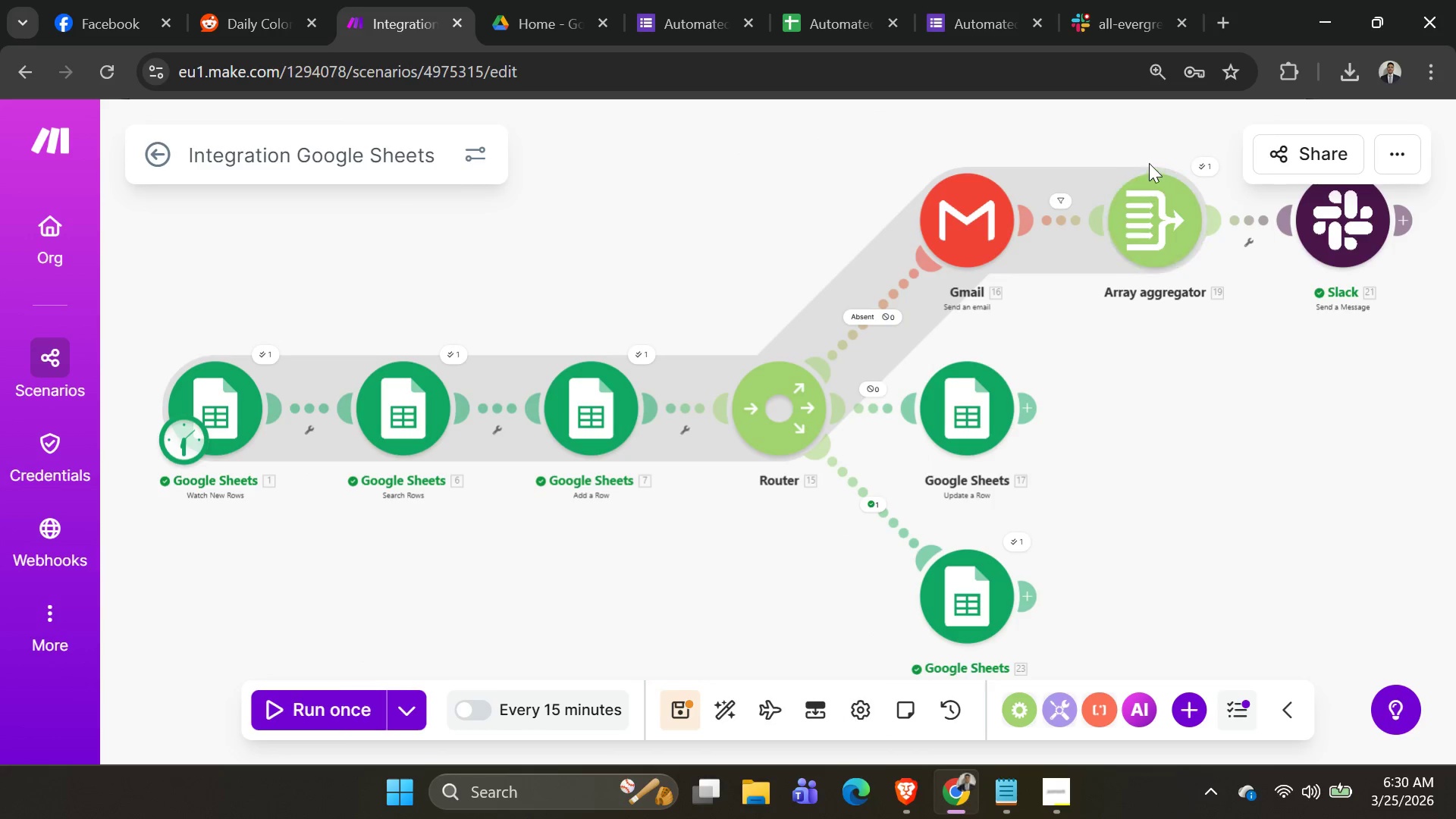 
left_click([1147, 190])
 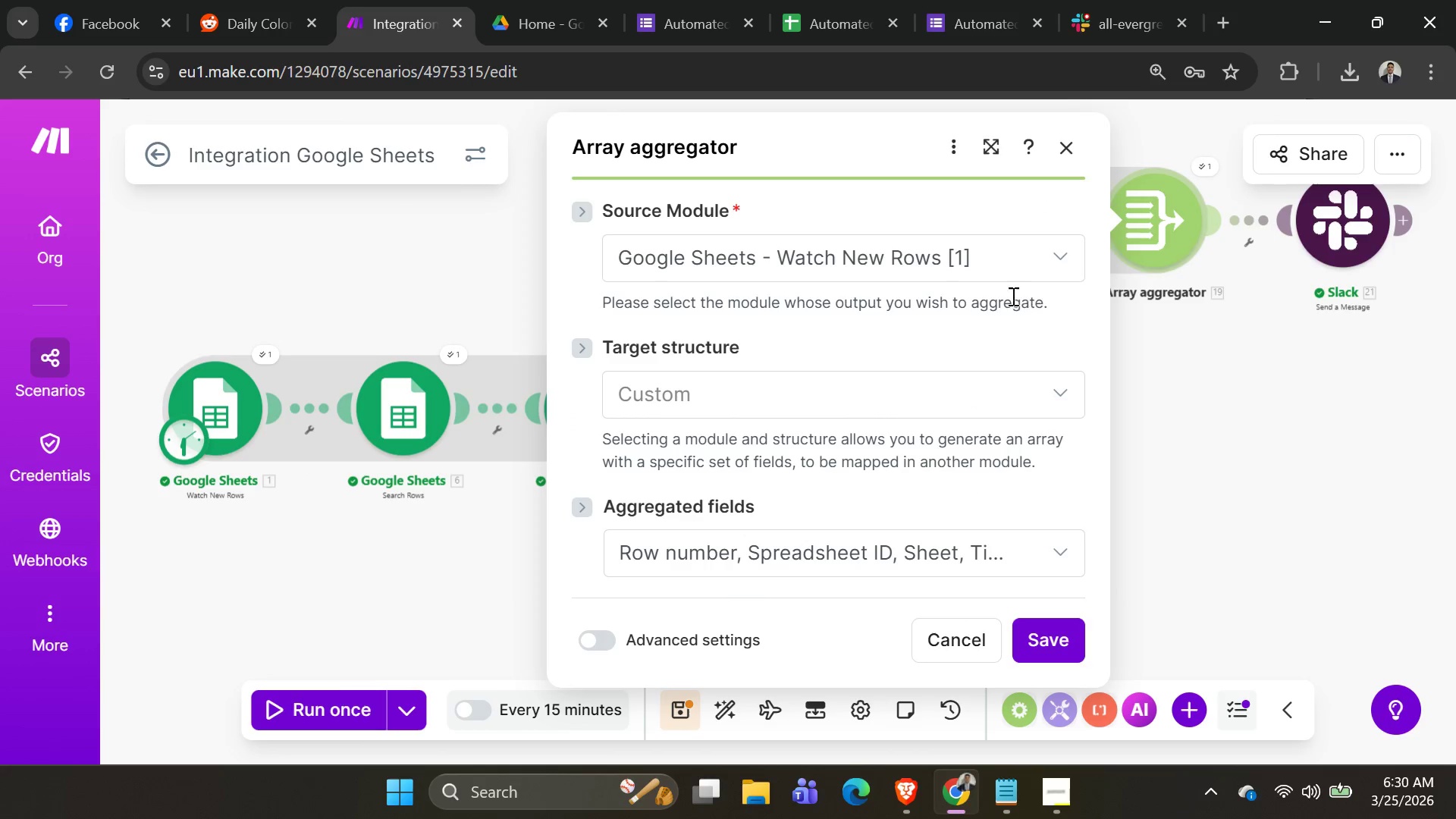 
scroll: coordinate [959, 370], scroll_direction: down, amount: 5.0
 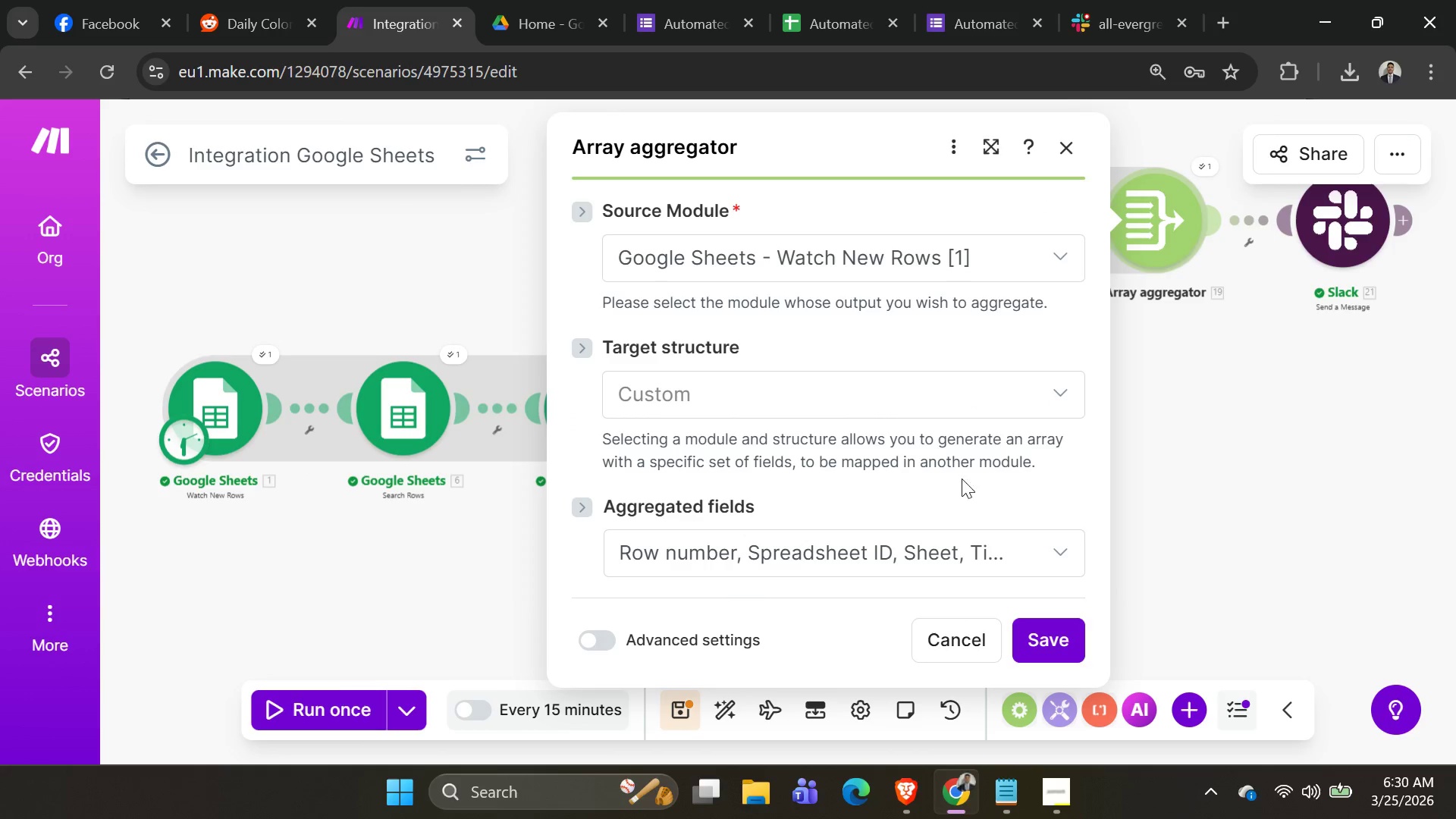 
scroll: coordinate [958, 450], scroll_direction: none, amount: 0.0
 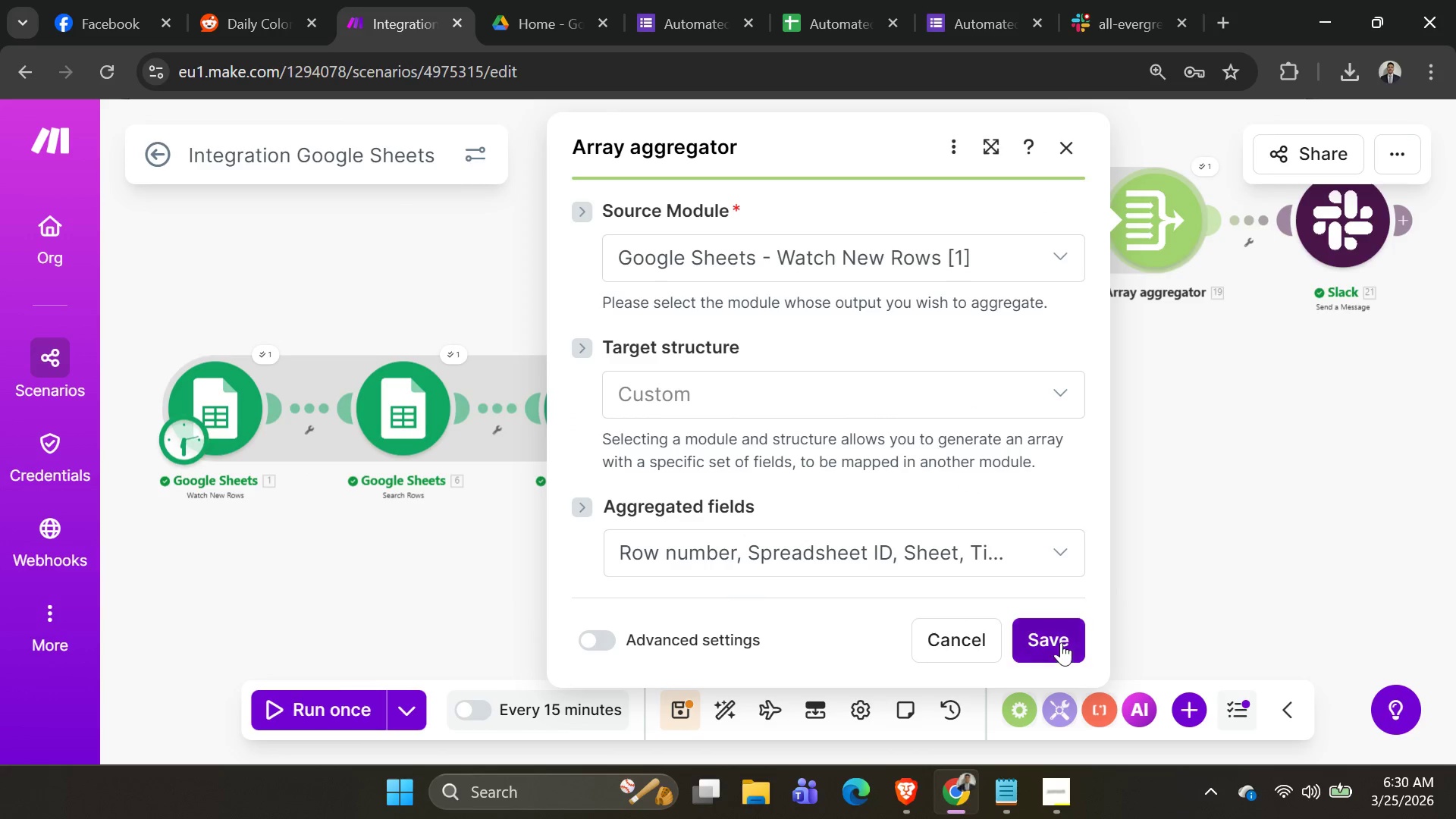 
left_click([1061, 637])
 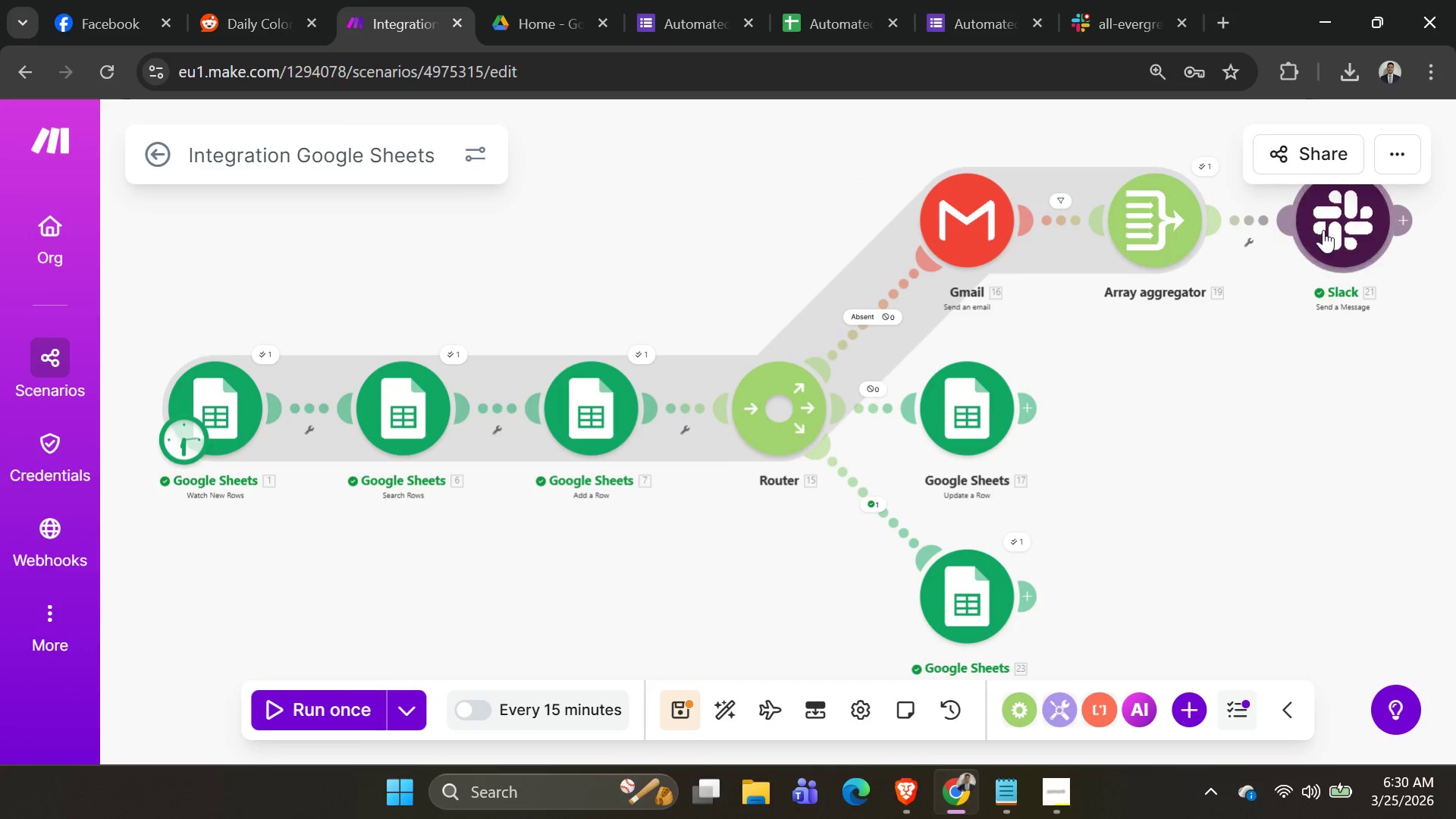 
left_click([1323, 230])
 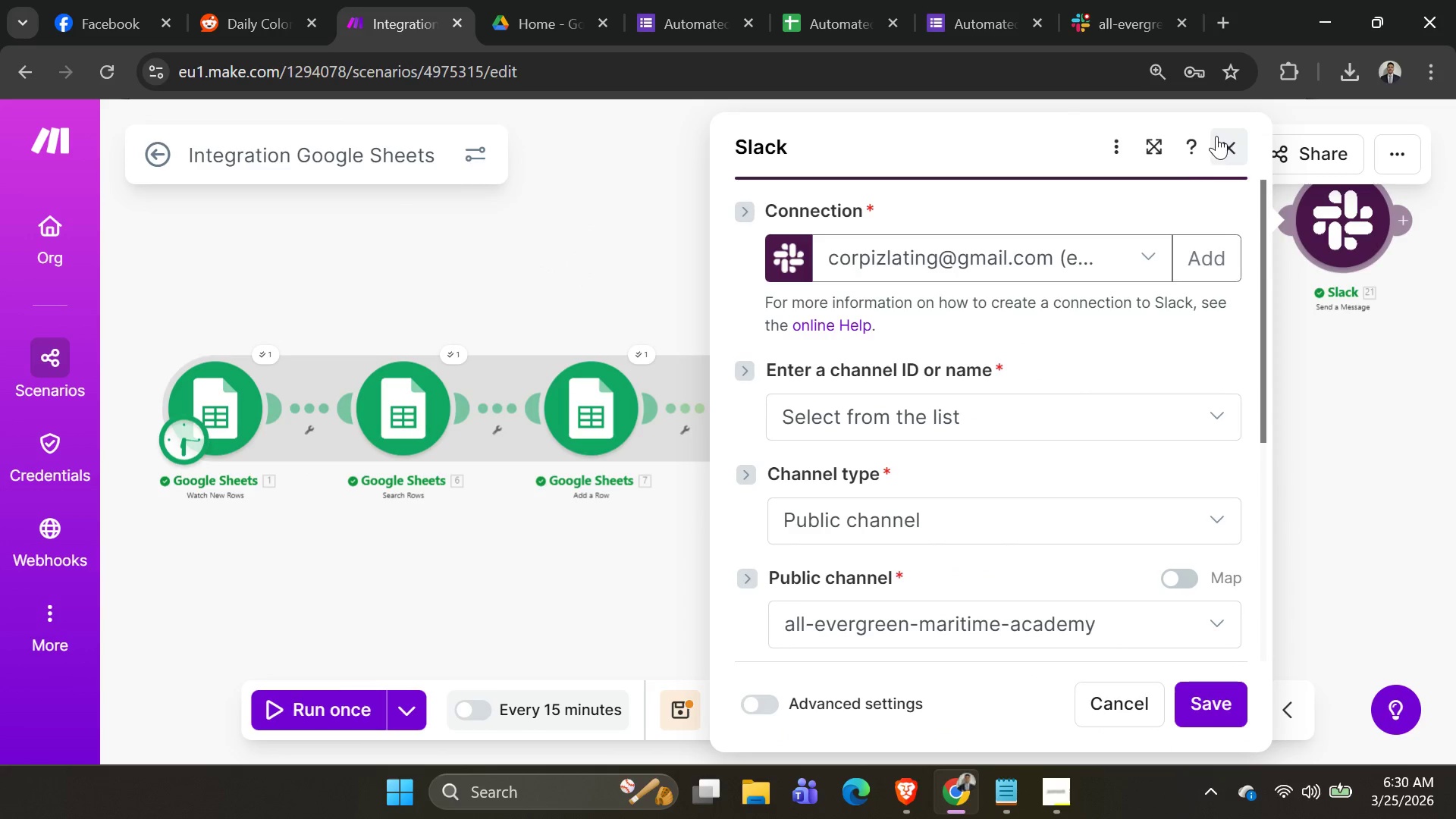 
left_click([1216, 139])
 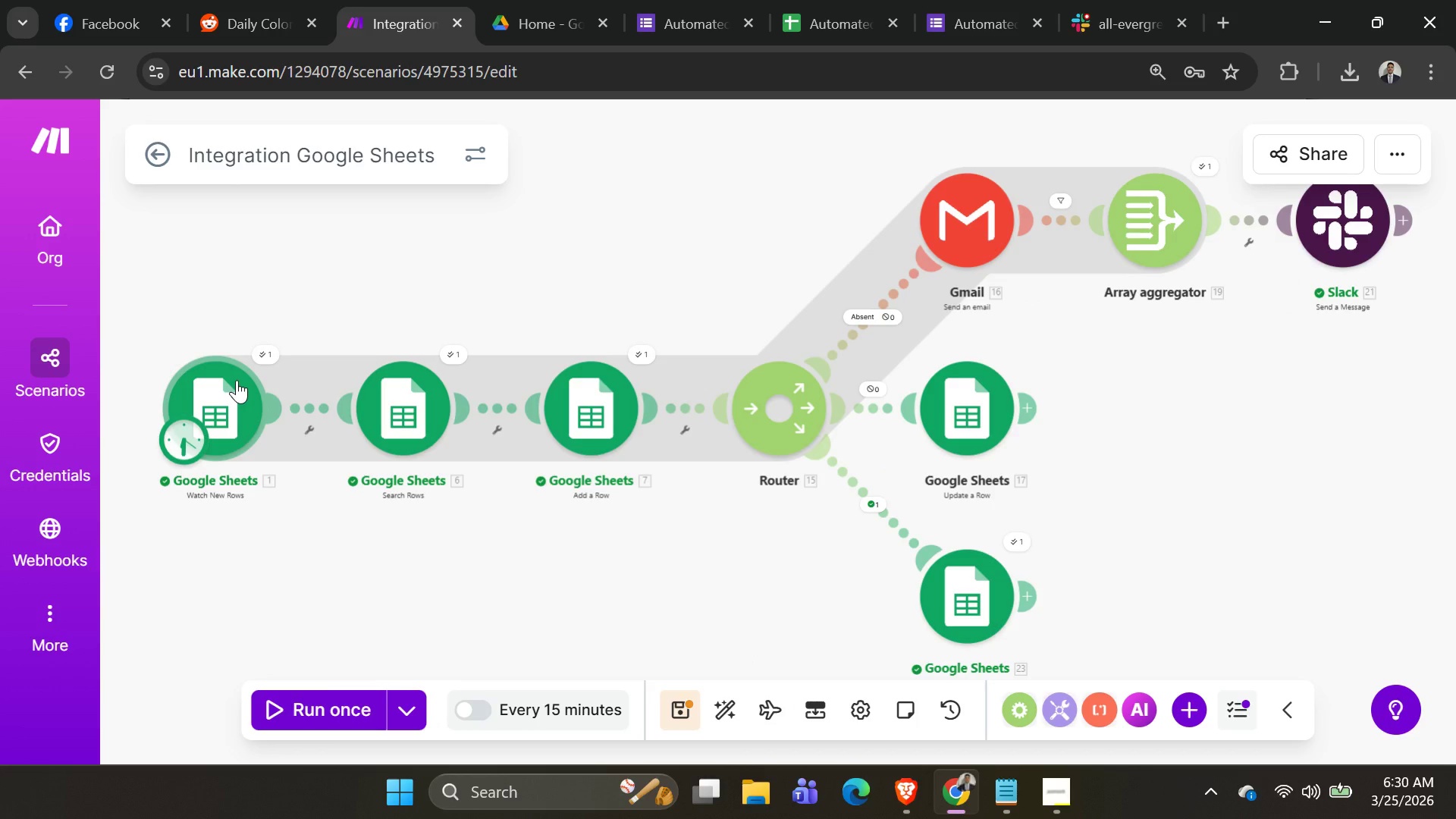 
wait(6.12)
 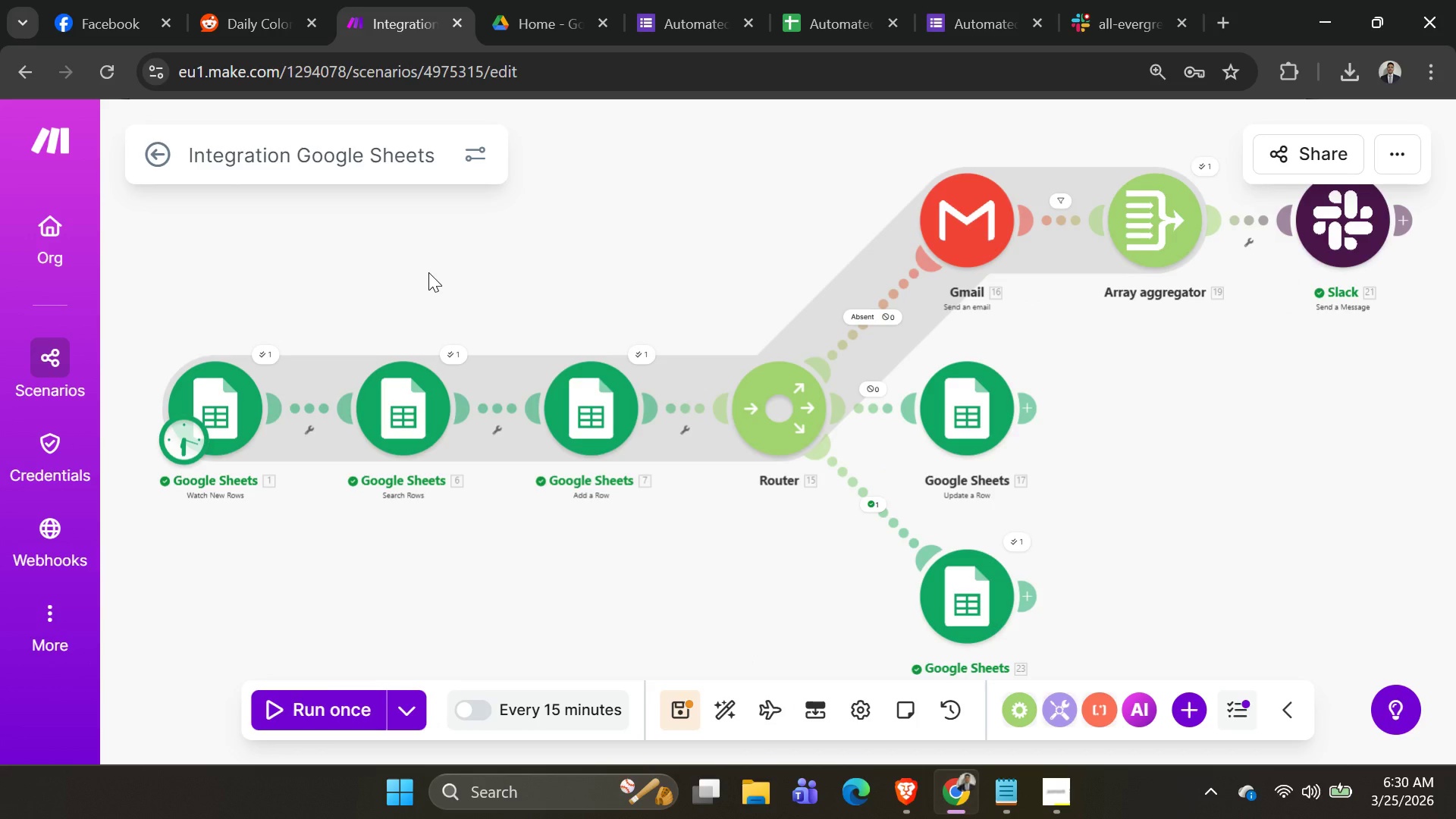 
left_click([256, 358])
 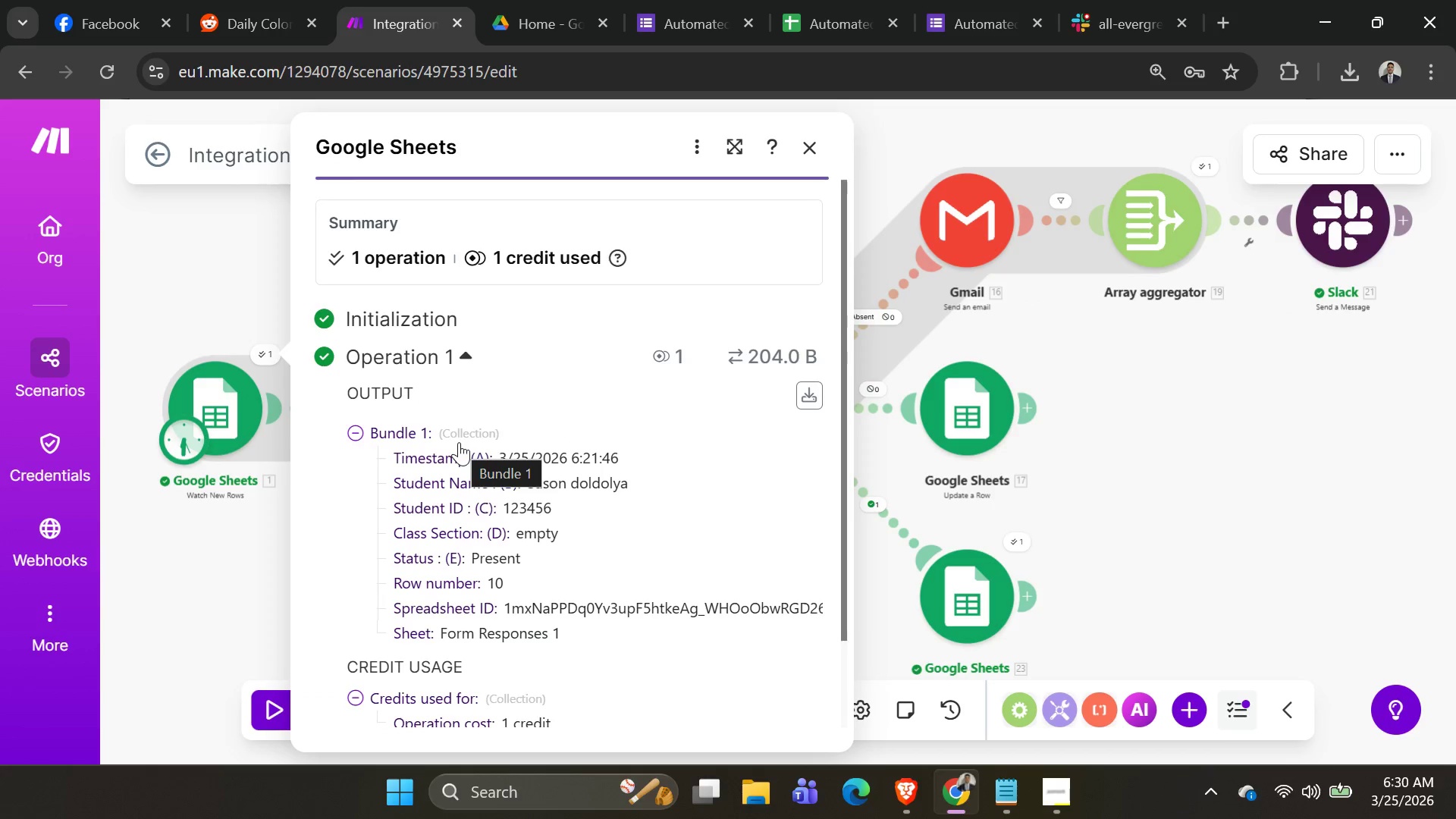 
key(PrintScreen)
 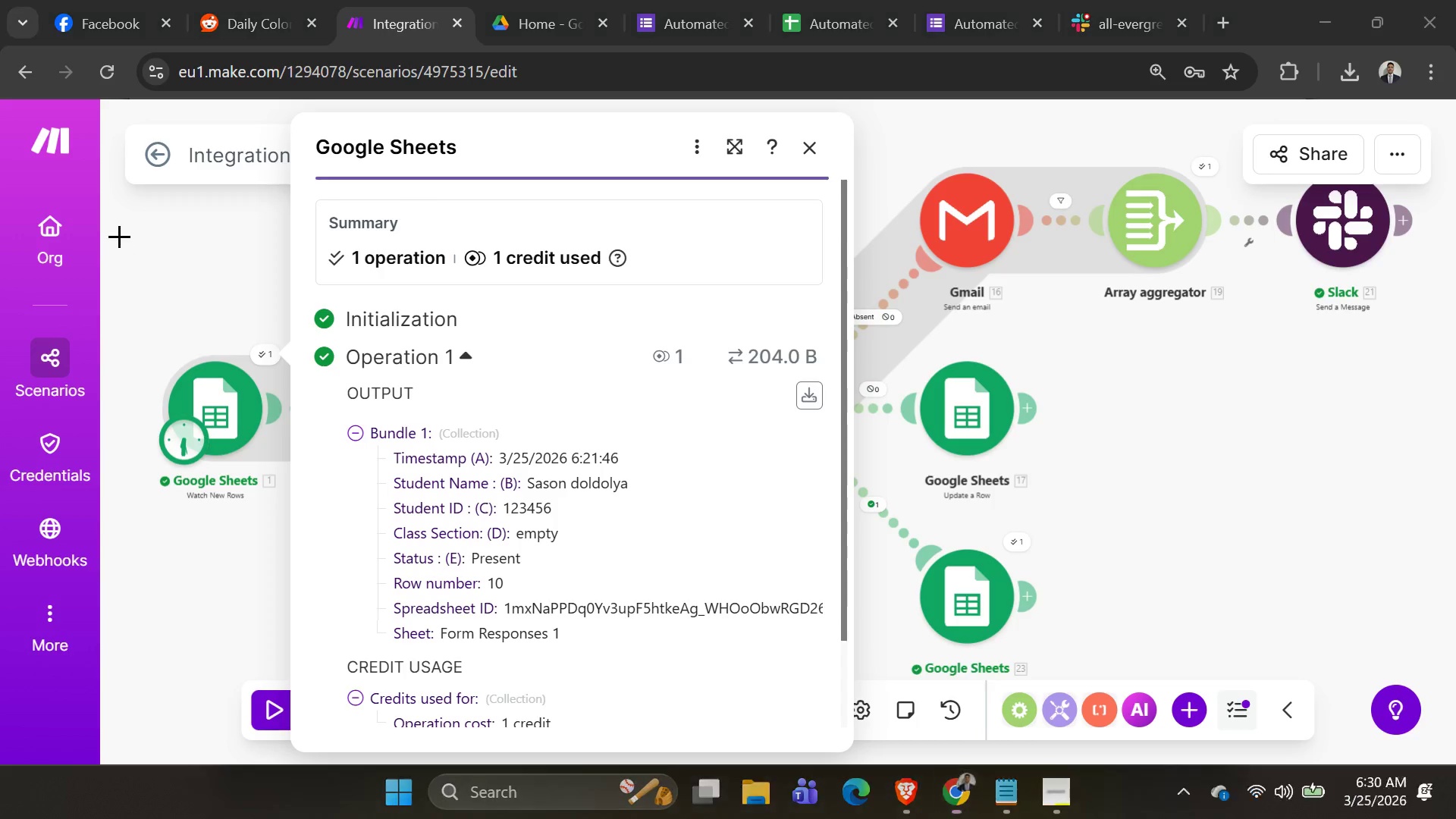 
left_click_drag(start_coordinate=[119, 236], to_coordinate=[133, 212])
 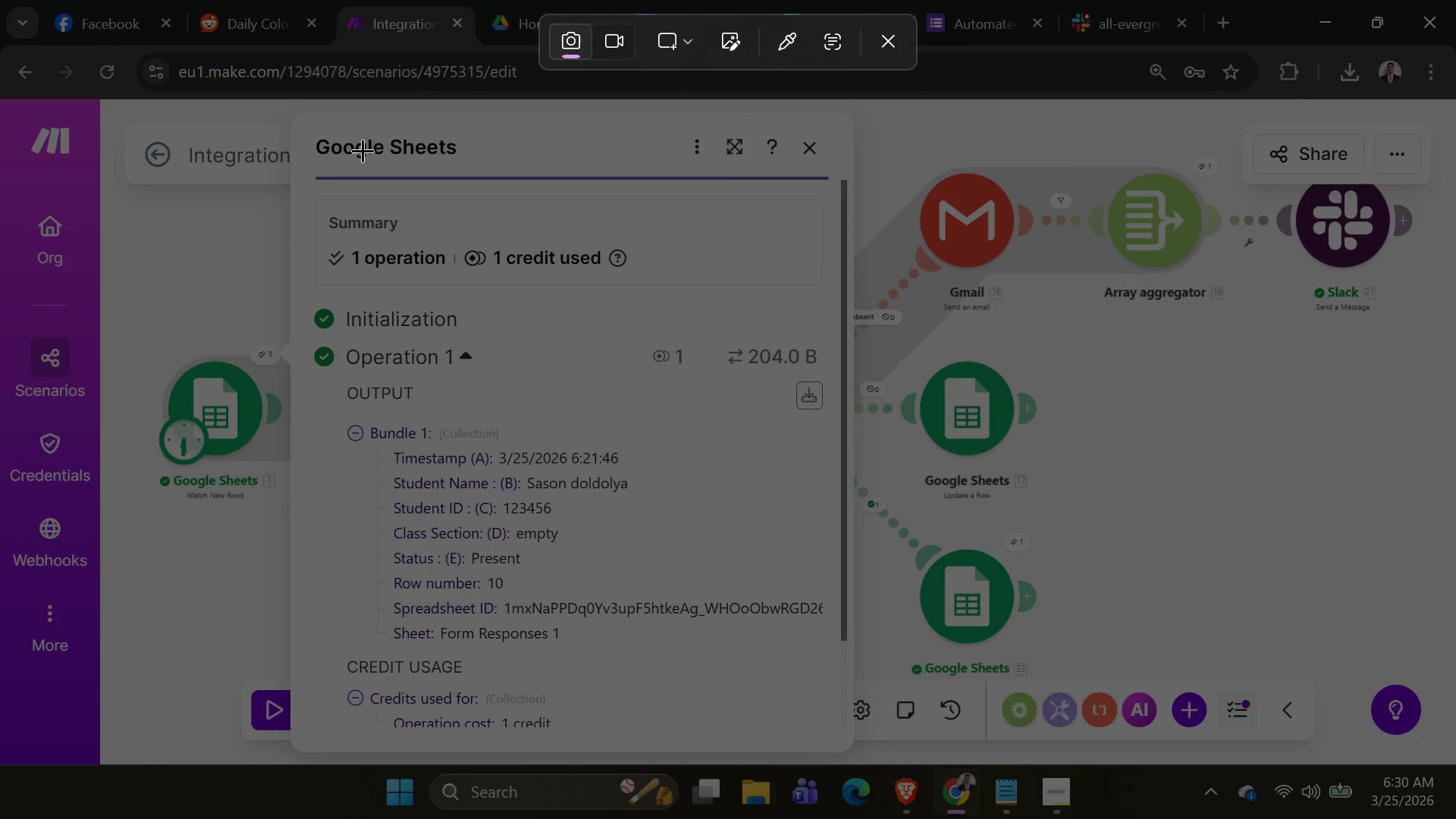 
left_click([133, 212])
 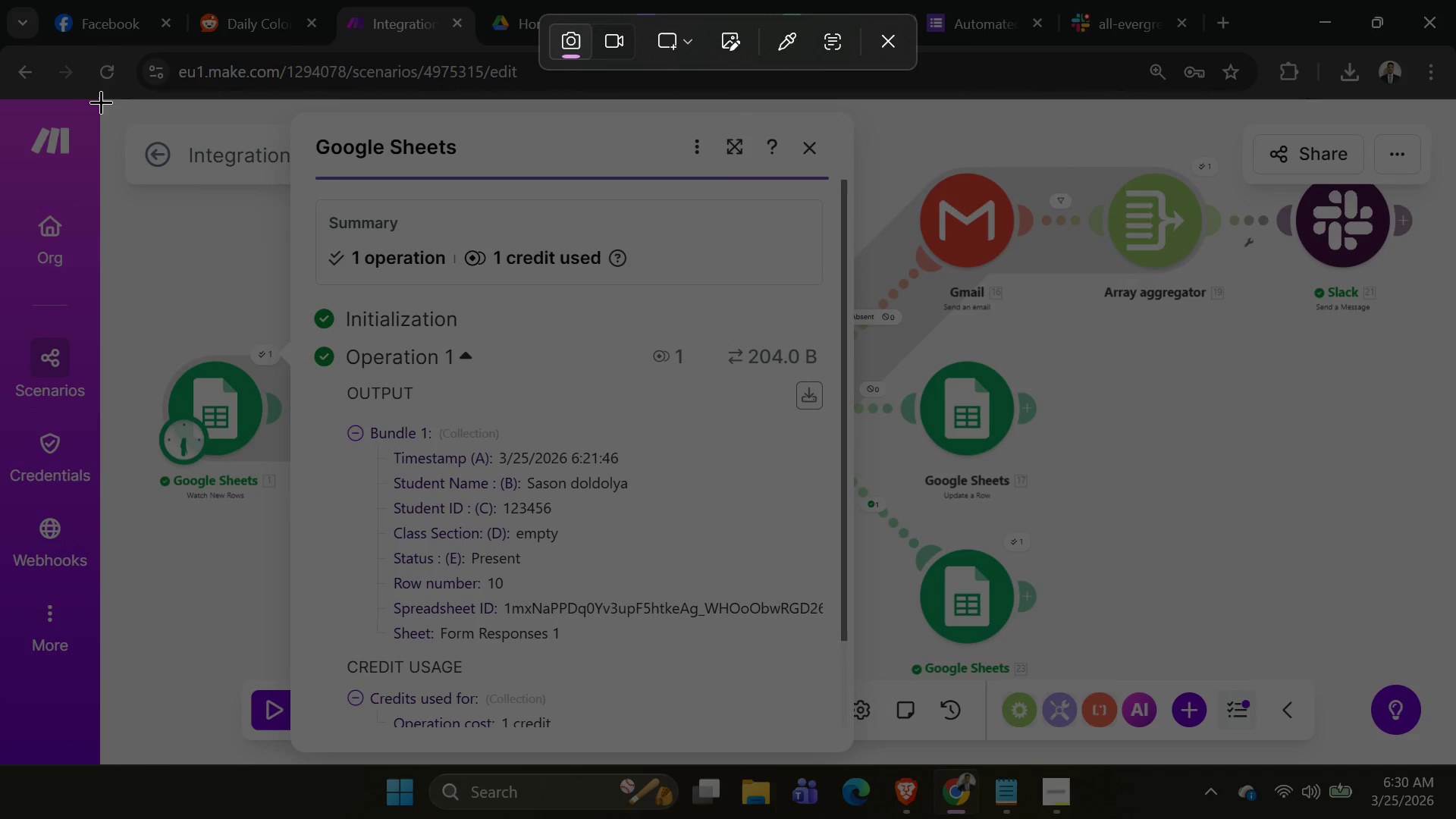 
left_click_drag(start_coordinate=[95, 99], to_coordinate=[887, 781])
 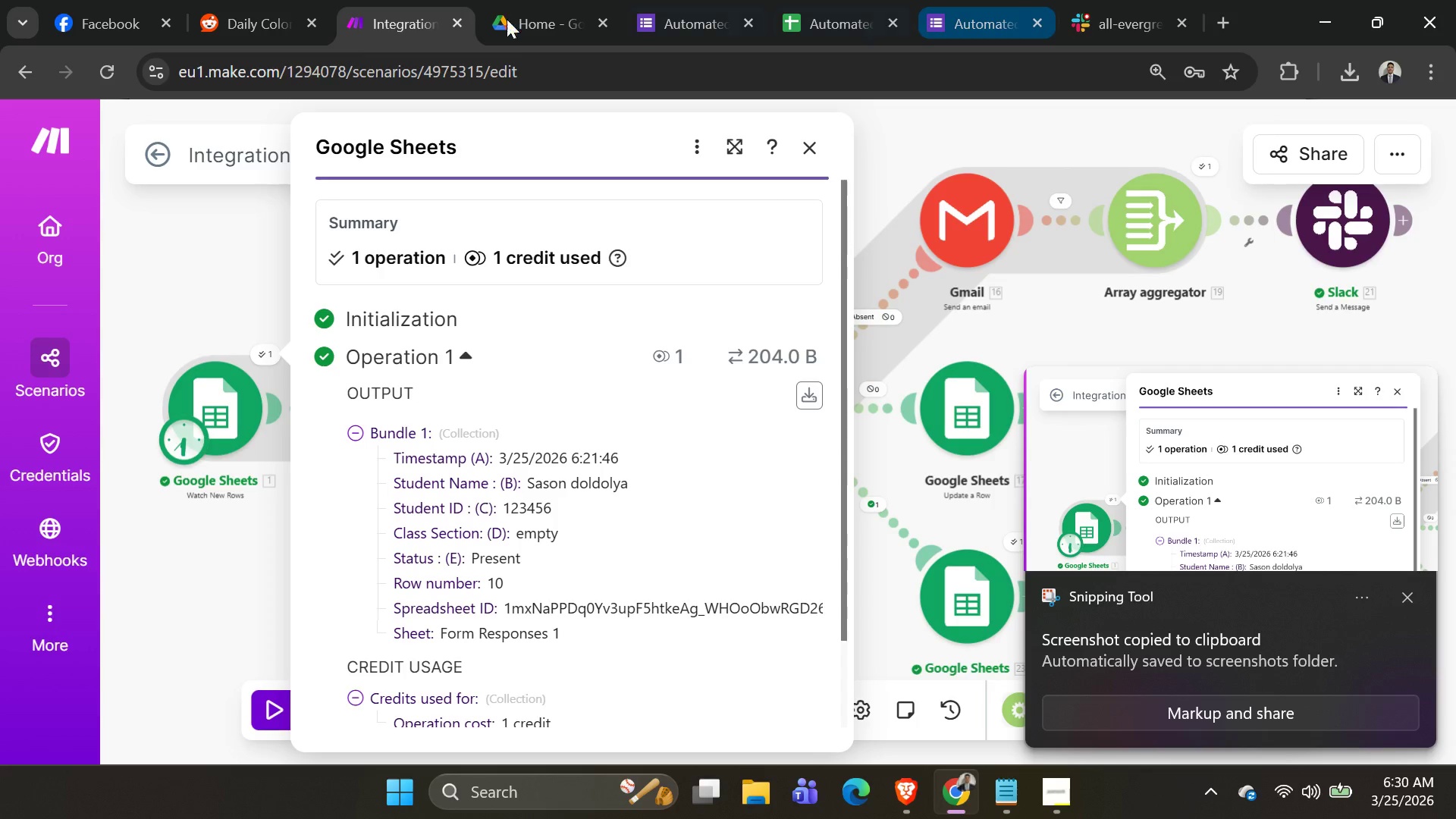 
left_click([92, 14])
 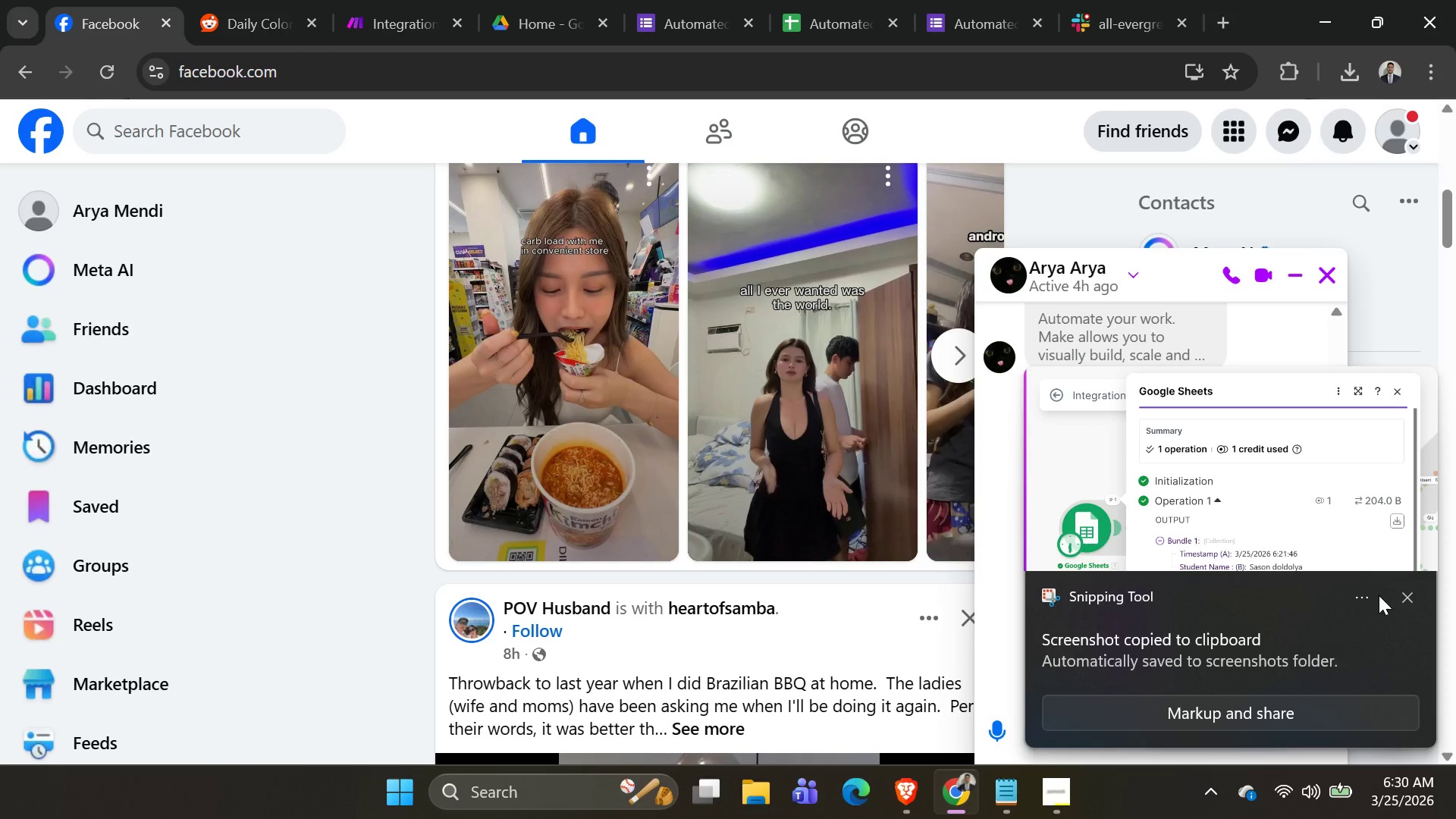 
left_click([1409, 598])
 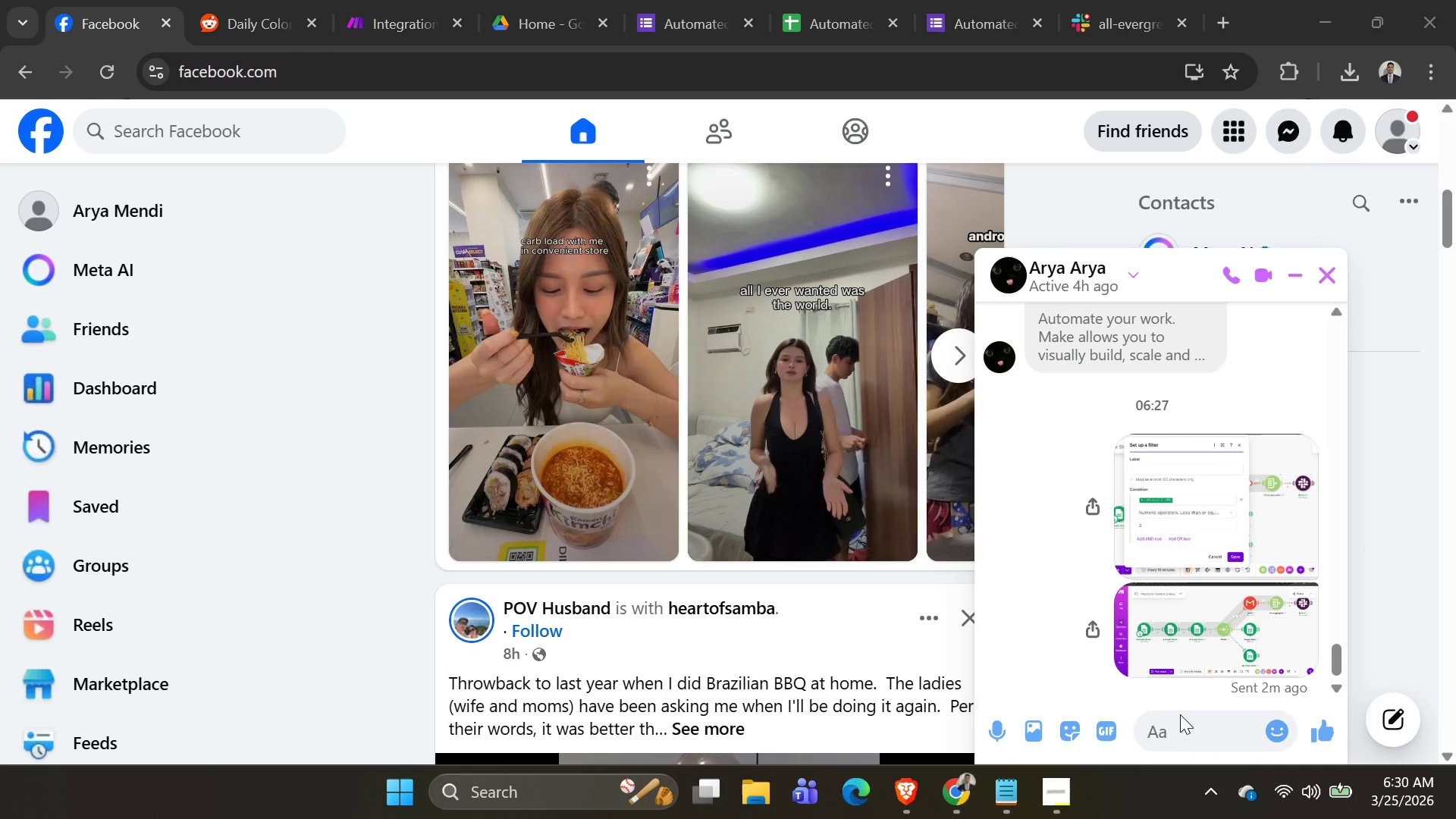 
left_click_drag(start_coordinate=[1196, 736], to_coordinate=[1201, 738])
 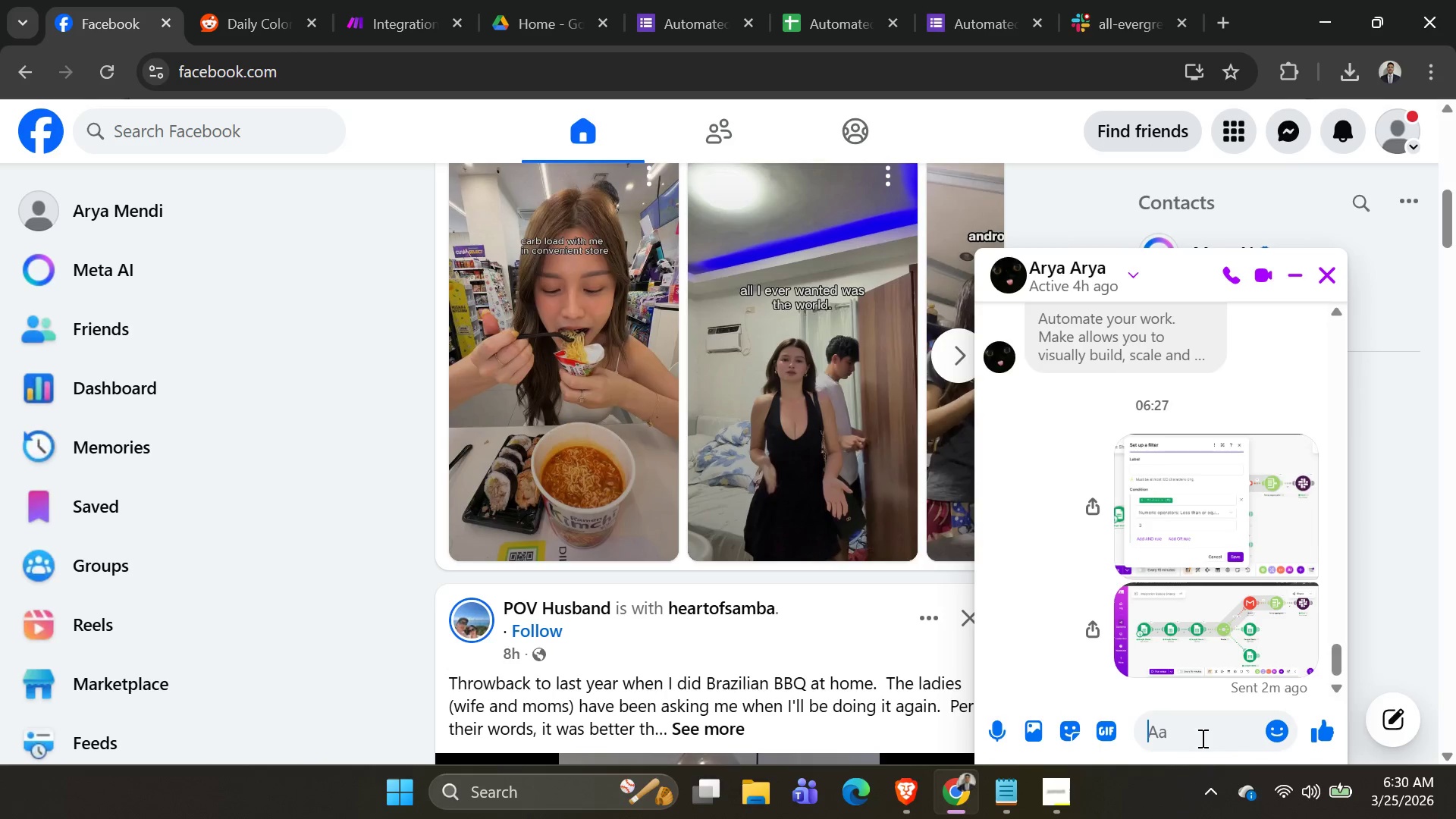 
key(Control+V)
 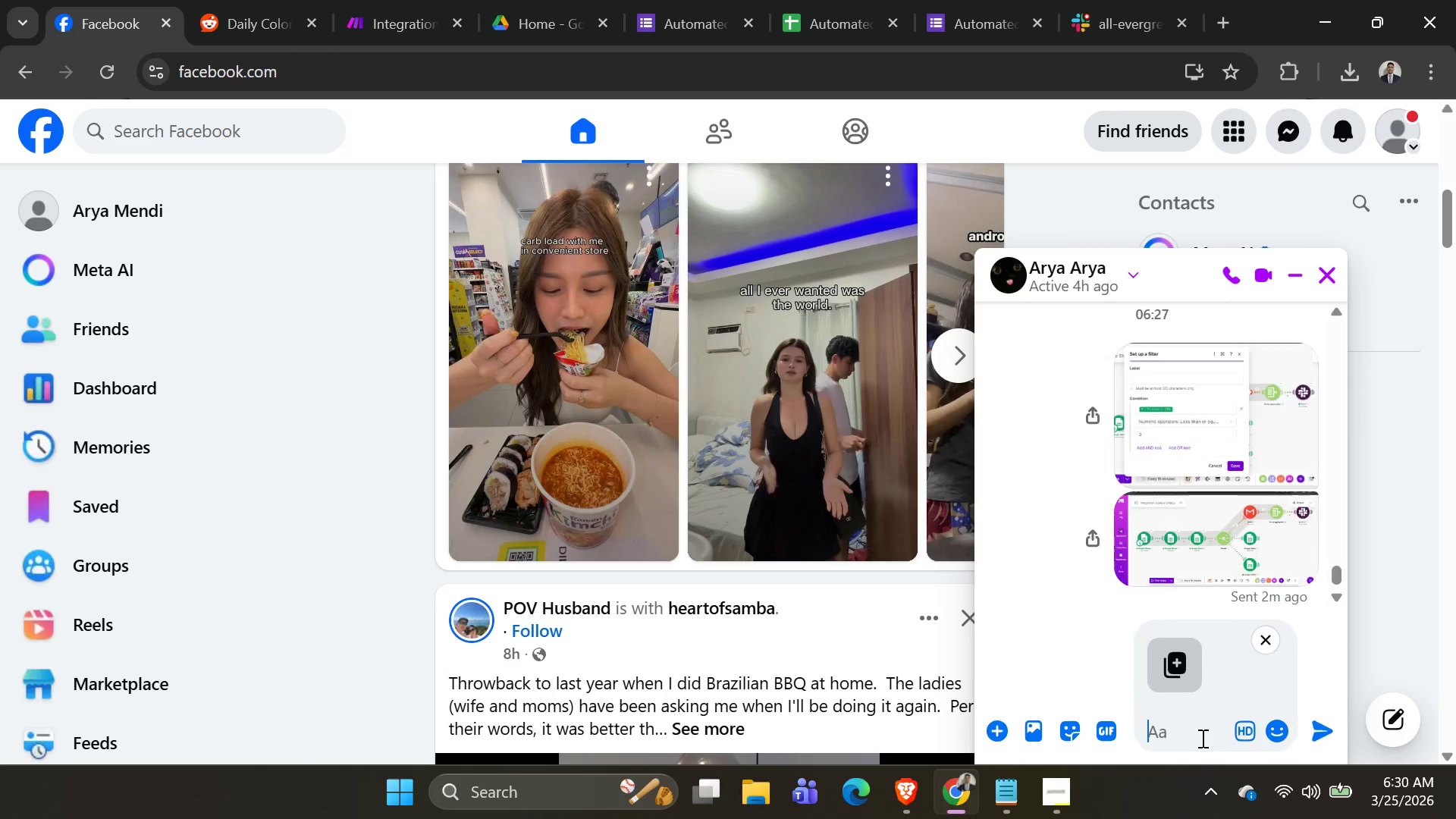 
double_click([1201, 738])
 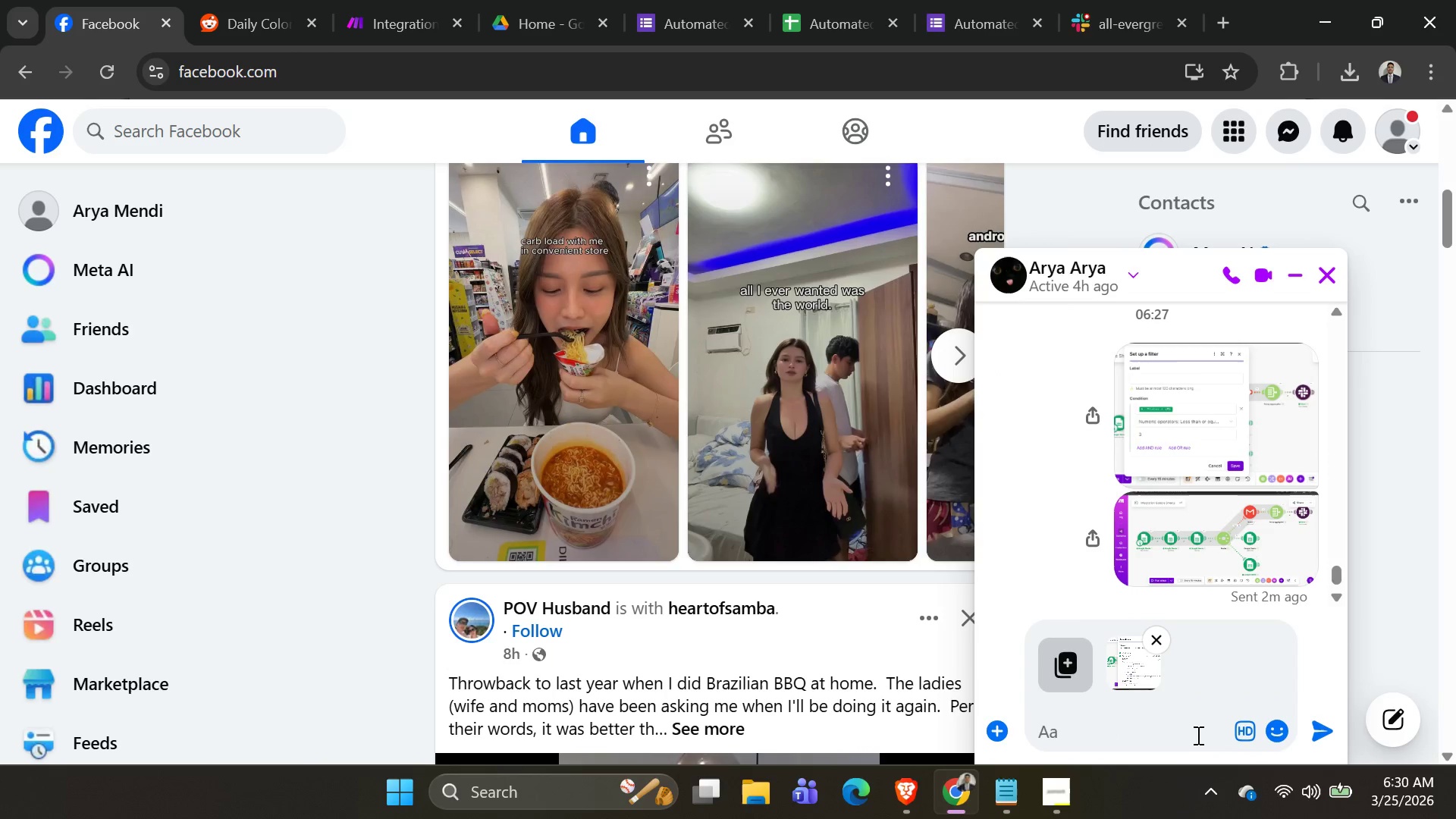 
key(Enter)
 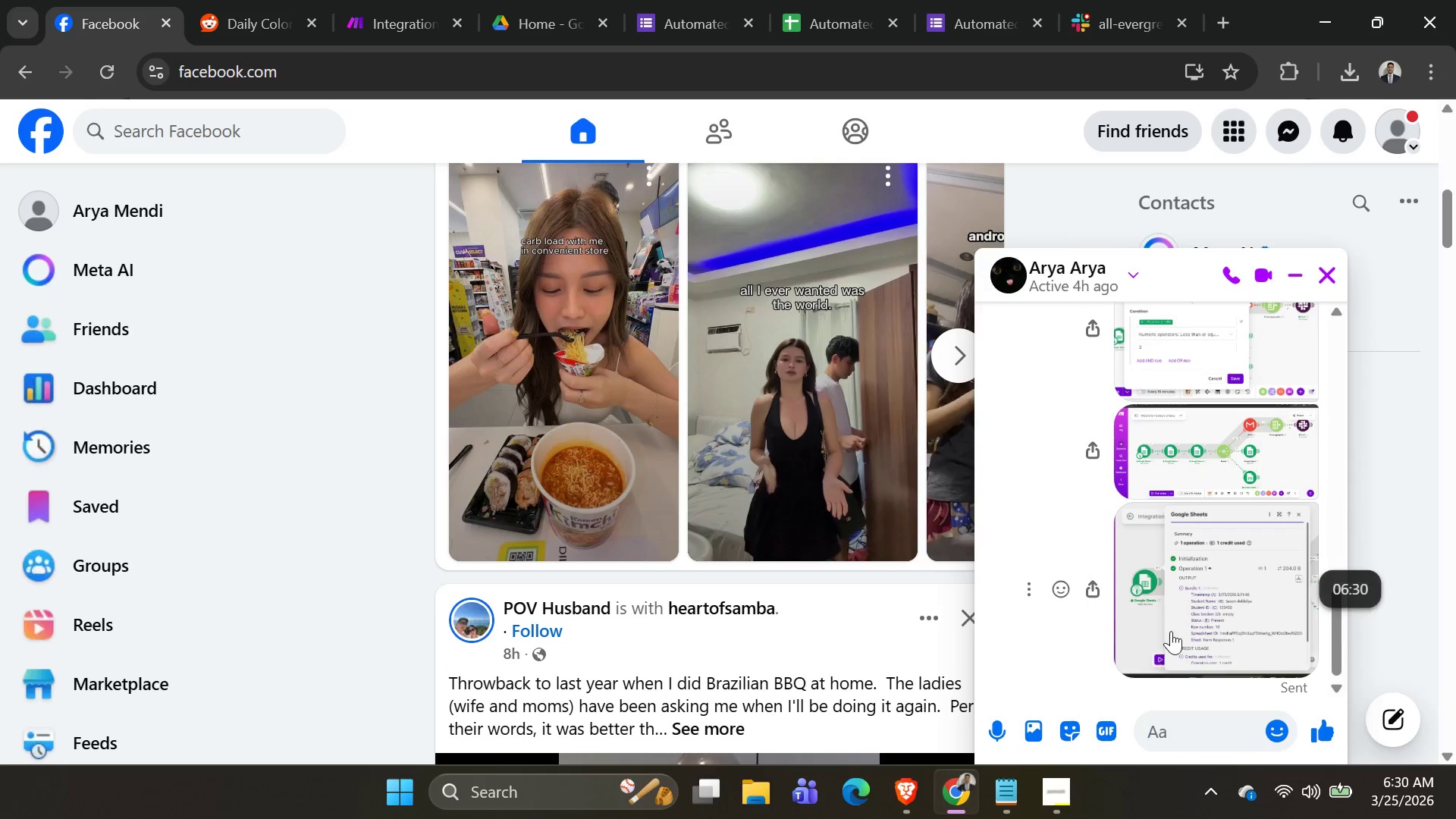 
scroll: coordinate [1166, 557], scroll_direction: up, amount: 1.0
 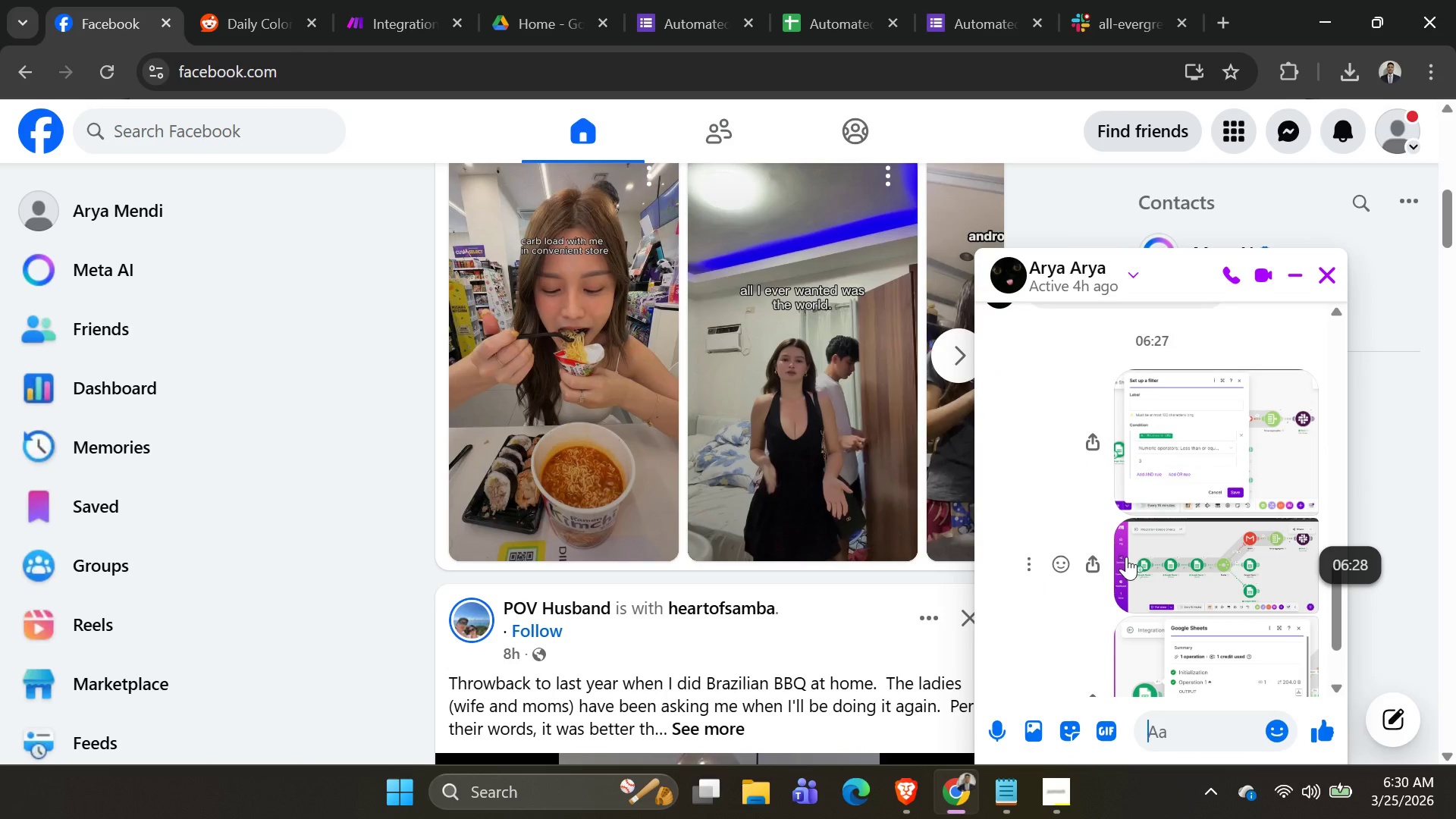 
key(Alt+AltLeft)
 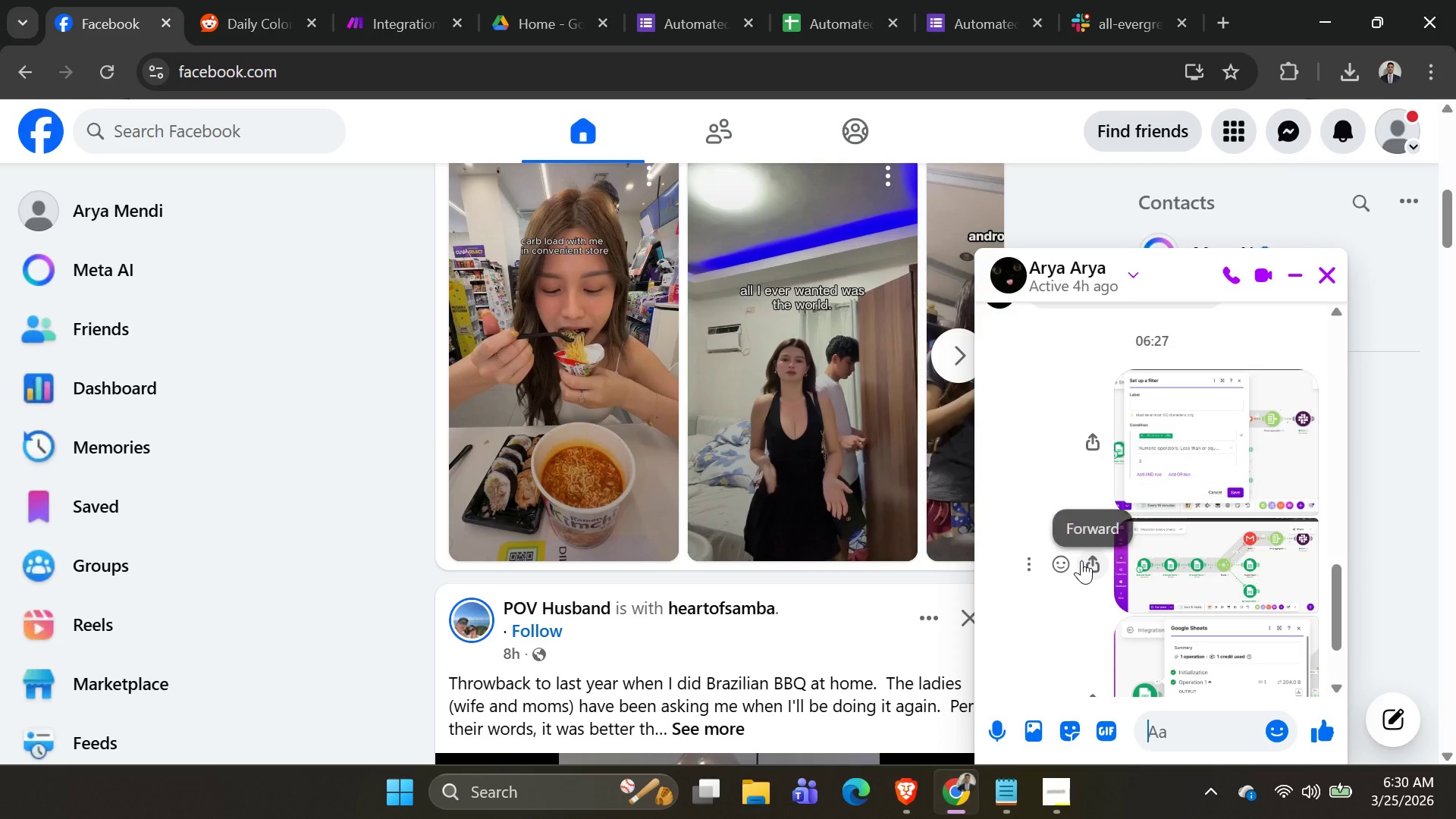 
key(Alt+Tab)